 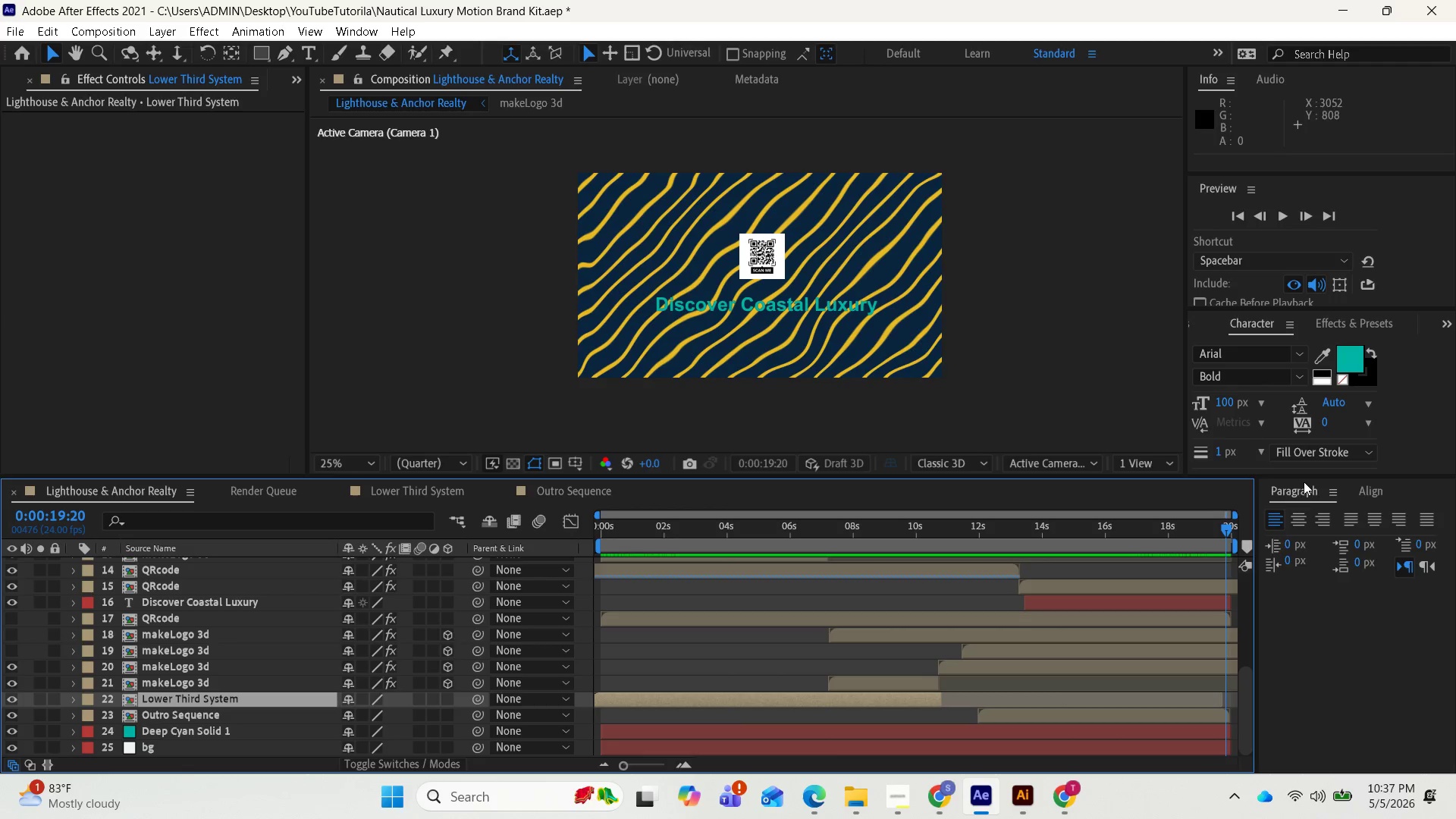 
left_click([1320, 322])
 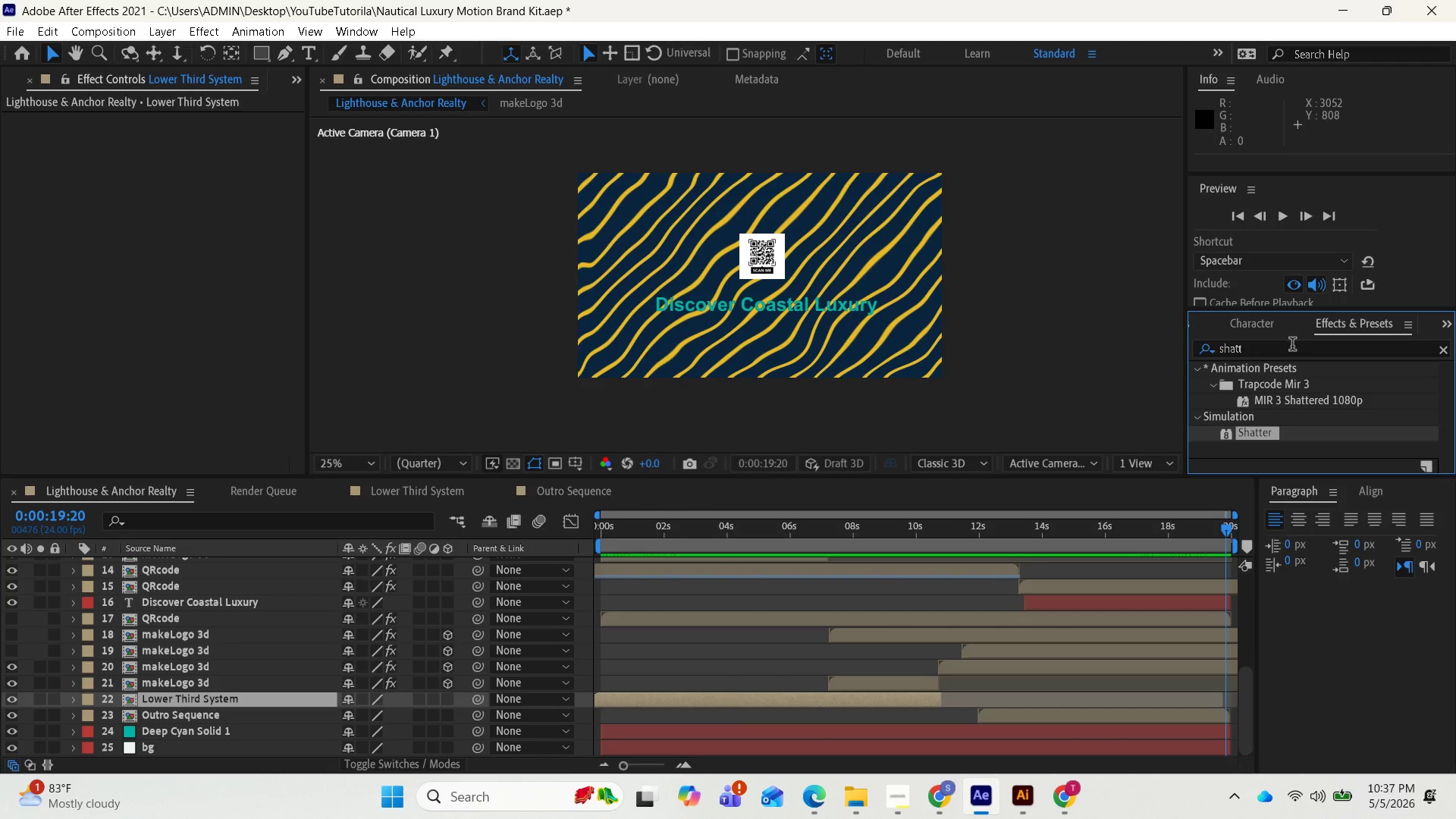 
left_click([1292, 346])
 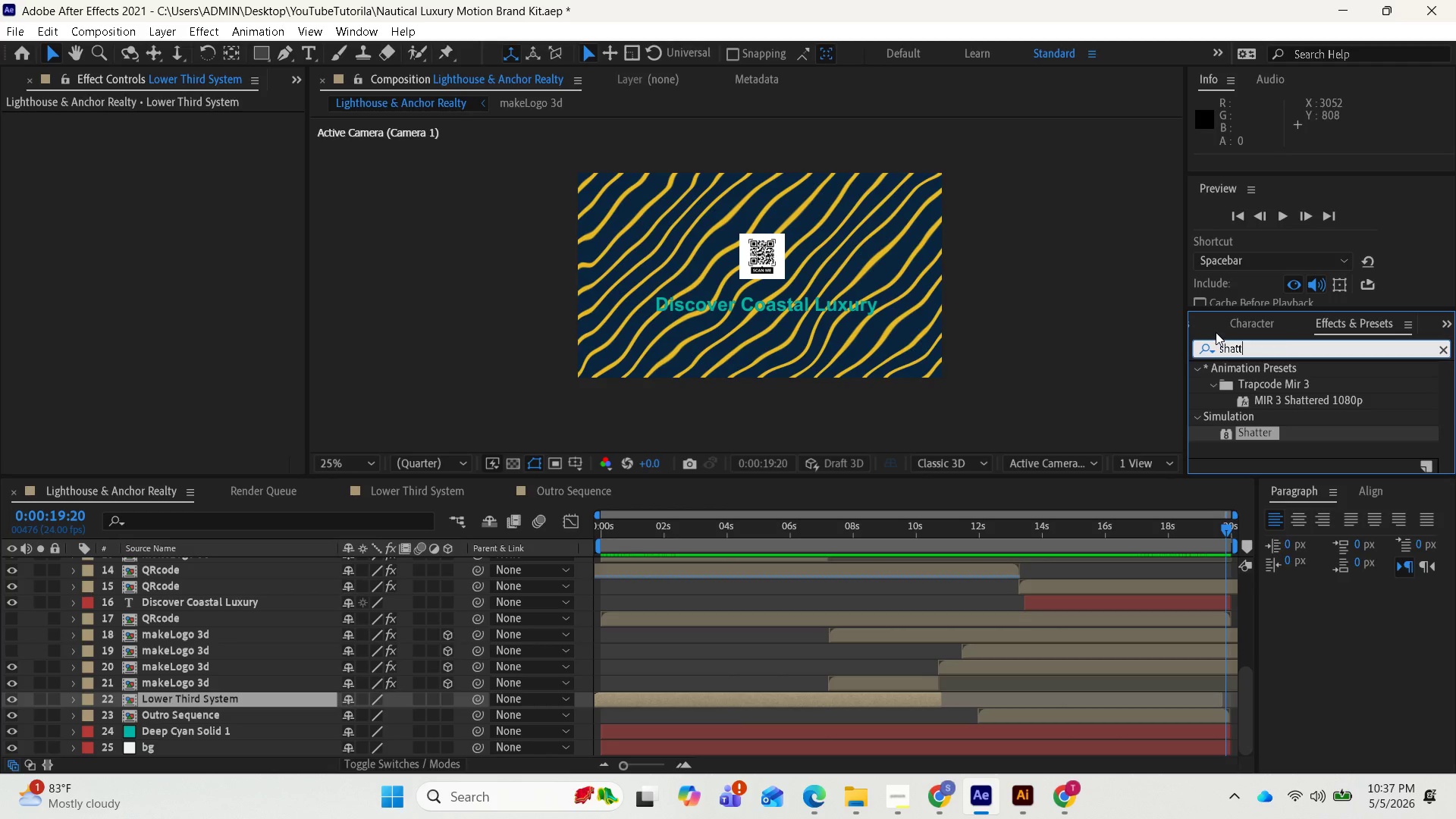 
hold_key(key=Backspace, duration=0.97)
 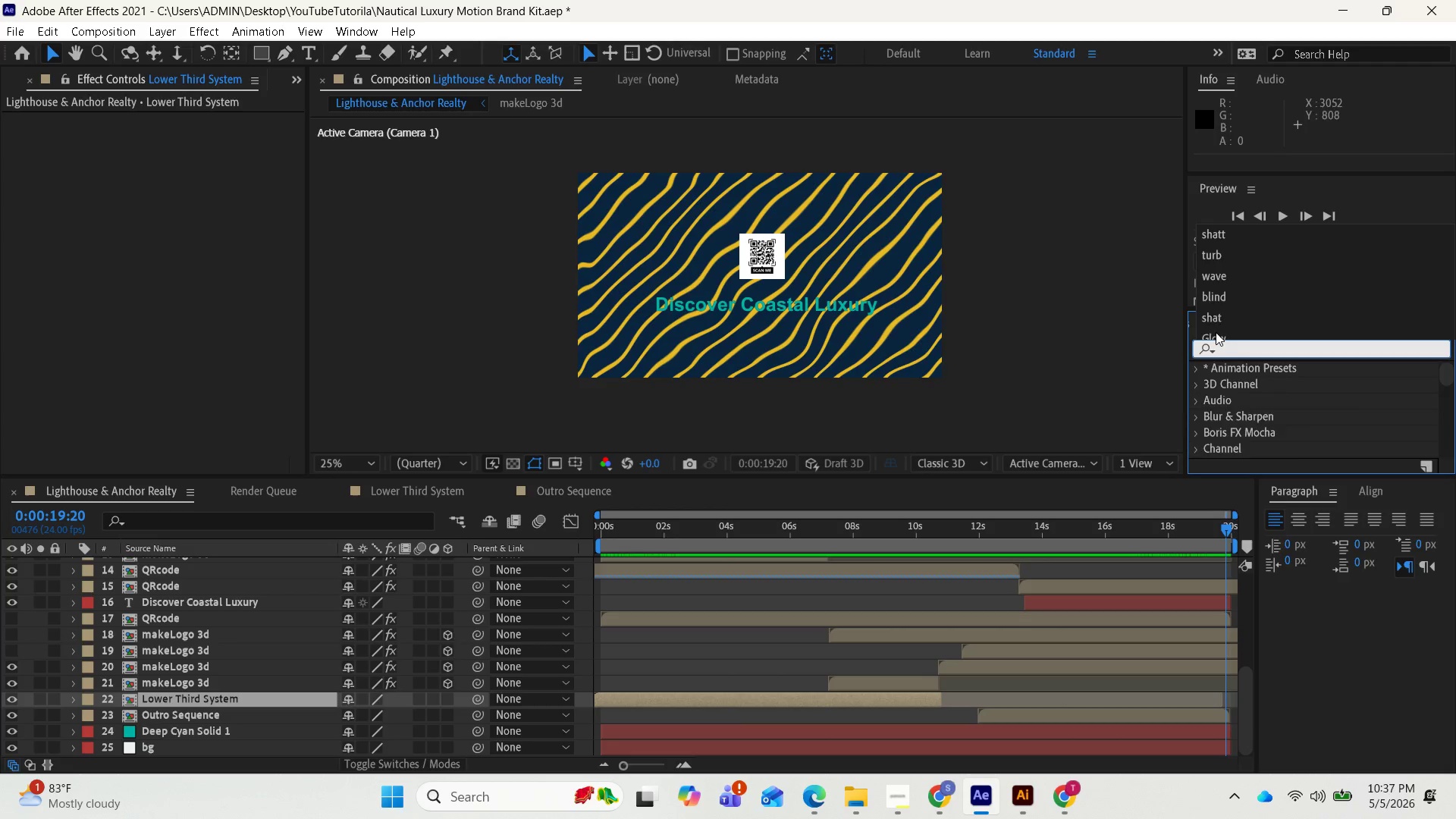 
type(dip)
 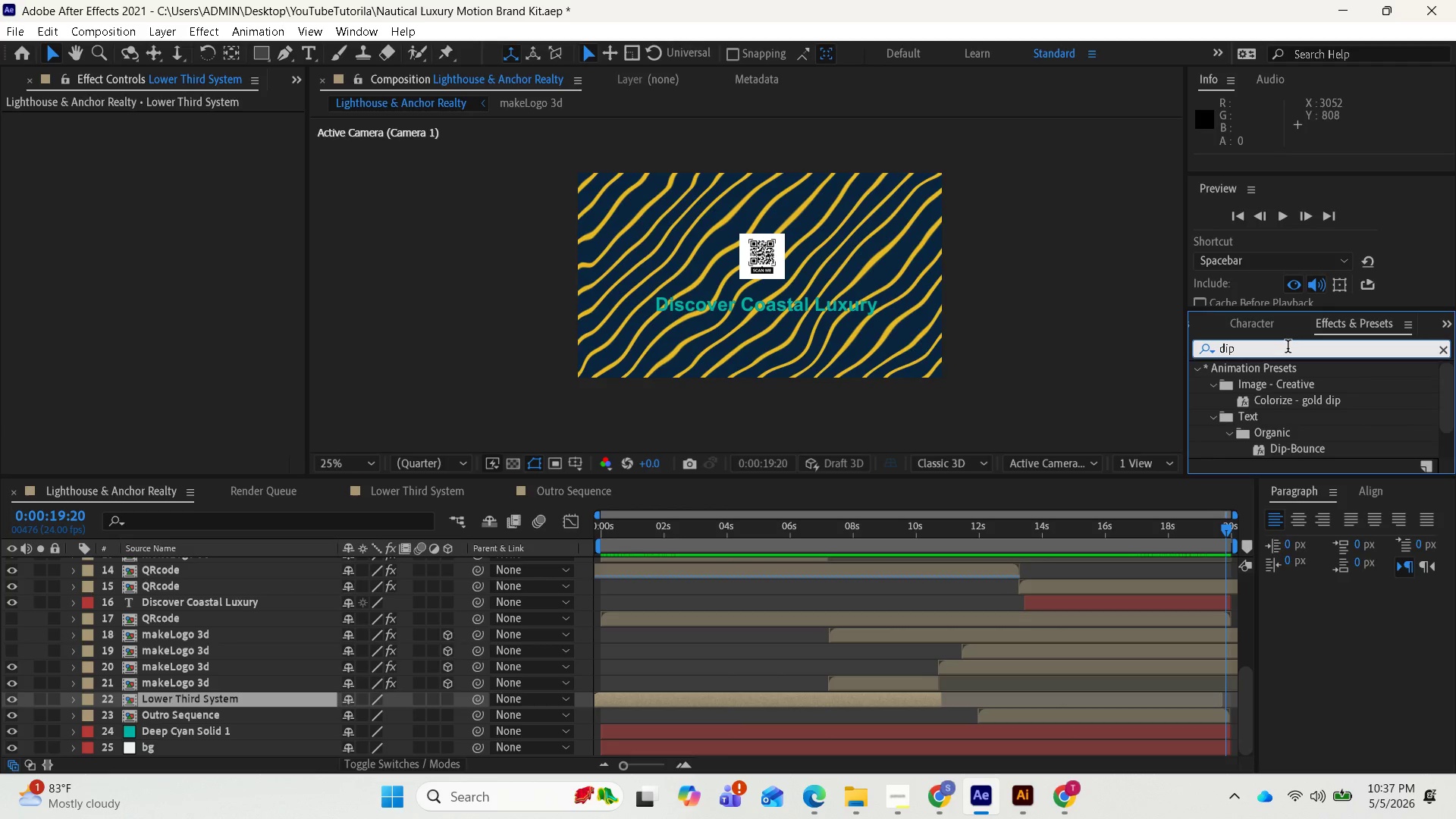 
wait(6.83)
 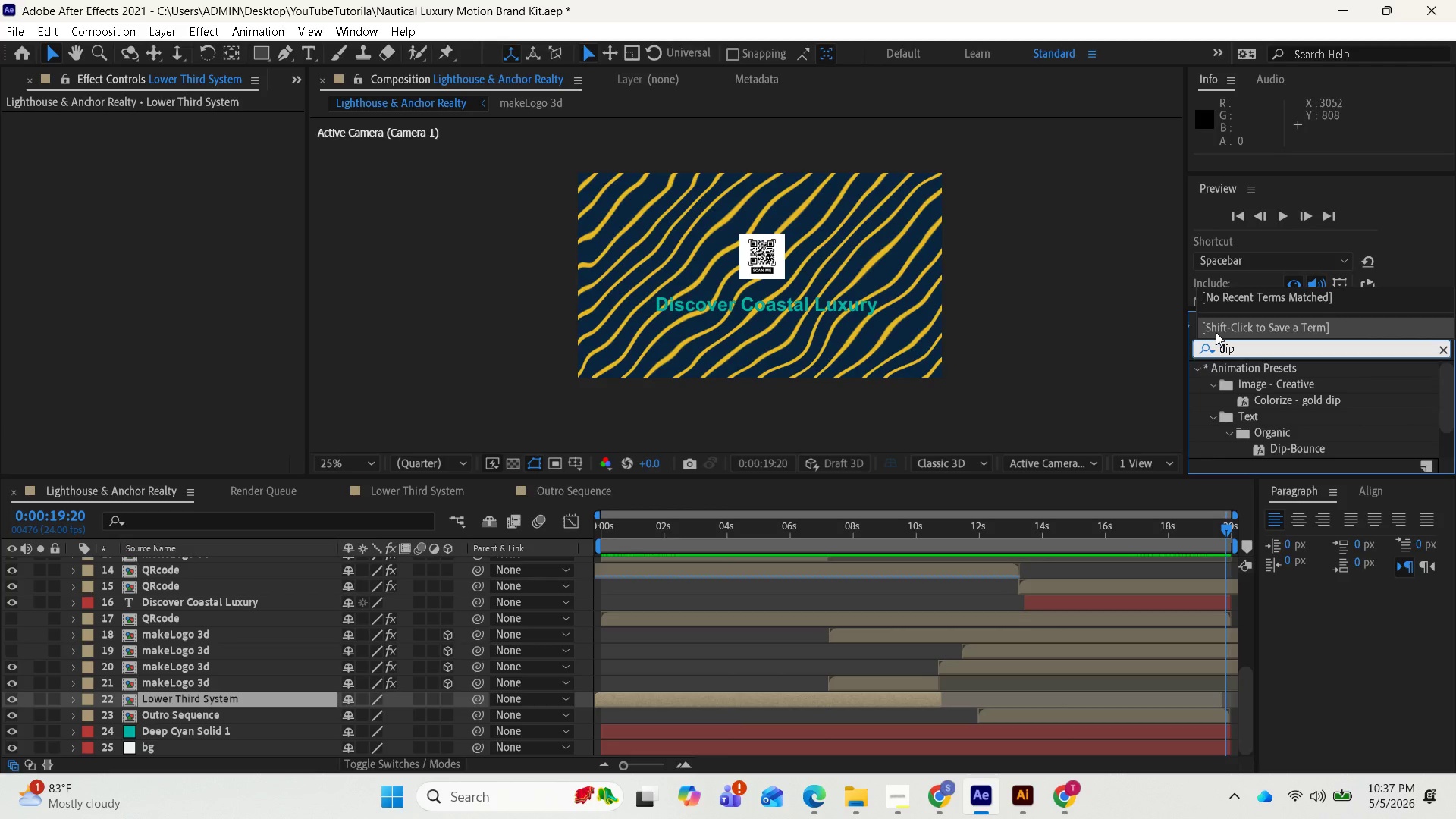 
key(Backspace)
key(Backspace)
type(eep)
key(Backspace)
key(Backspace)
key(Backspace)
key(Backspace)
type(back)
key(Backspace)
key(Backspace)
key(Backspace)
key(Backspace)
type(fade)
 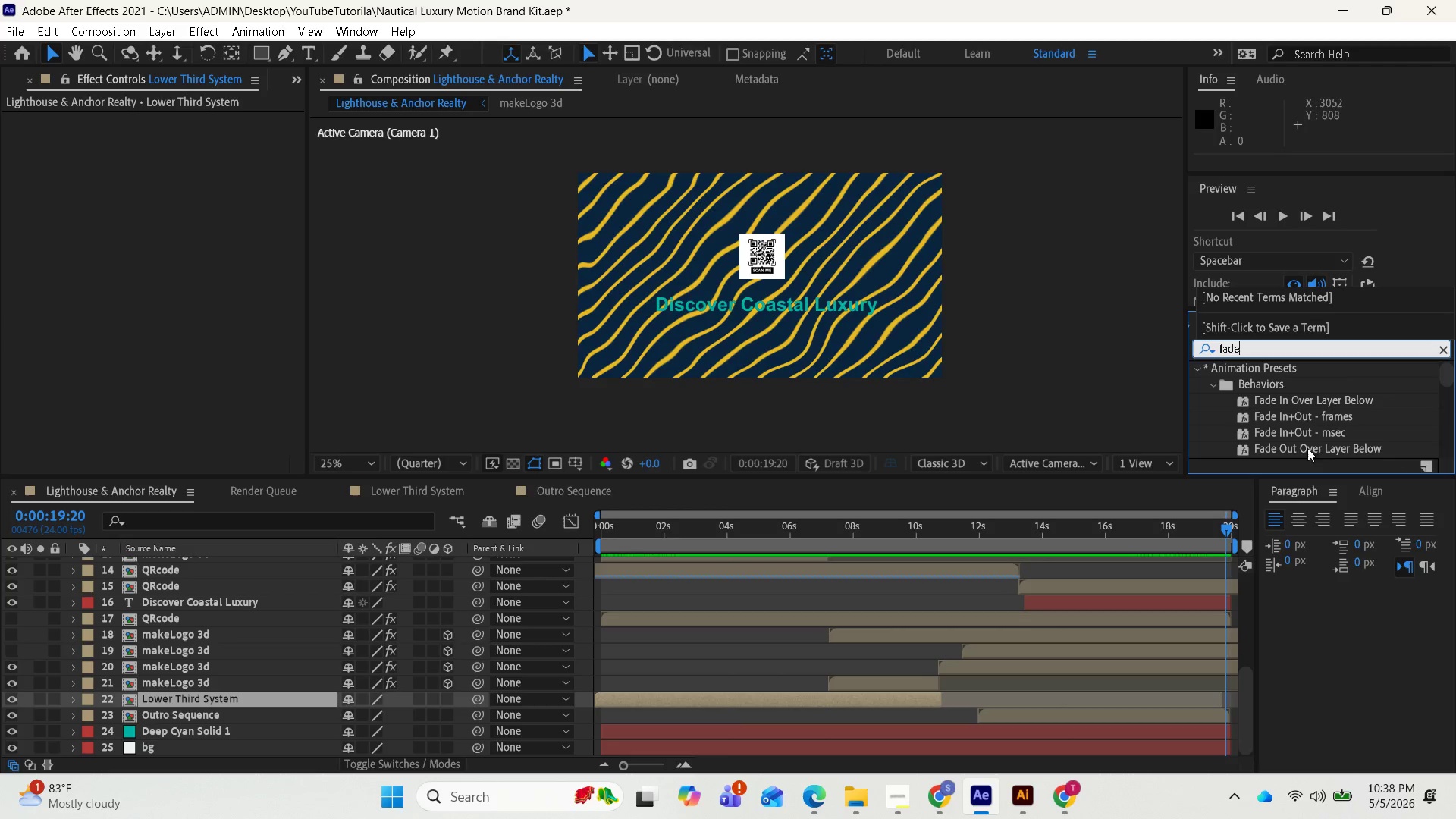 
scroll: coordinate [1353, 430], scroll_direction: down, amount: 5.0
 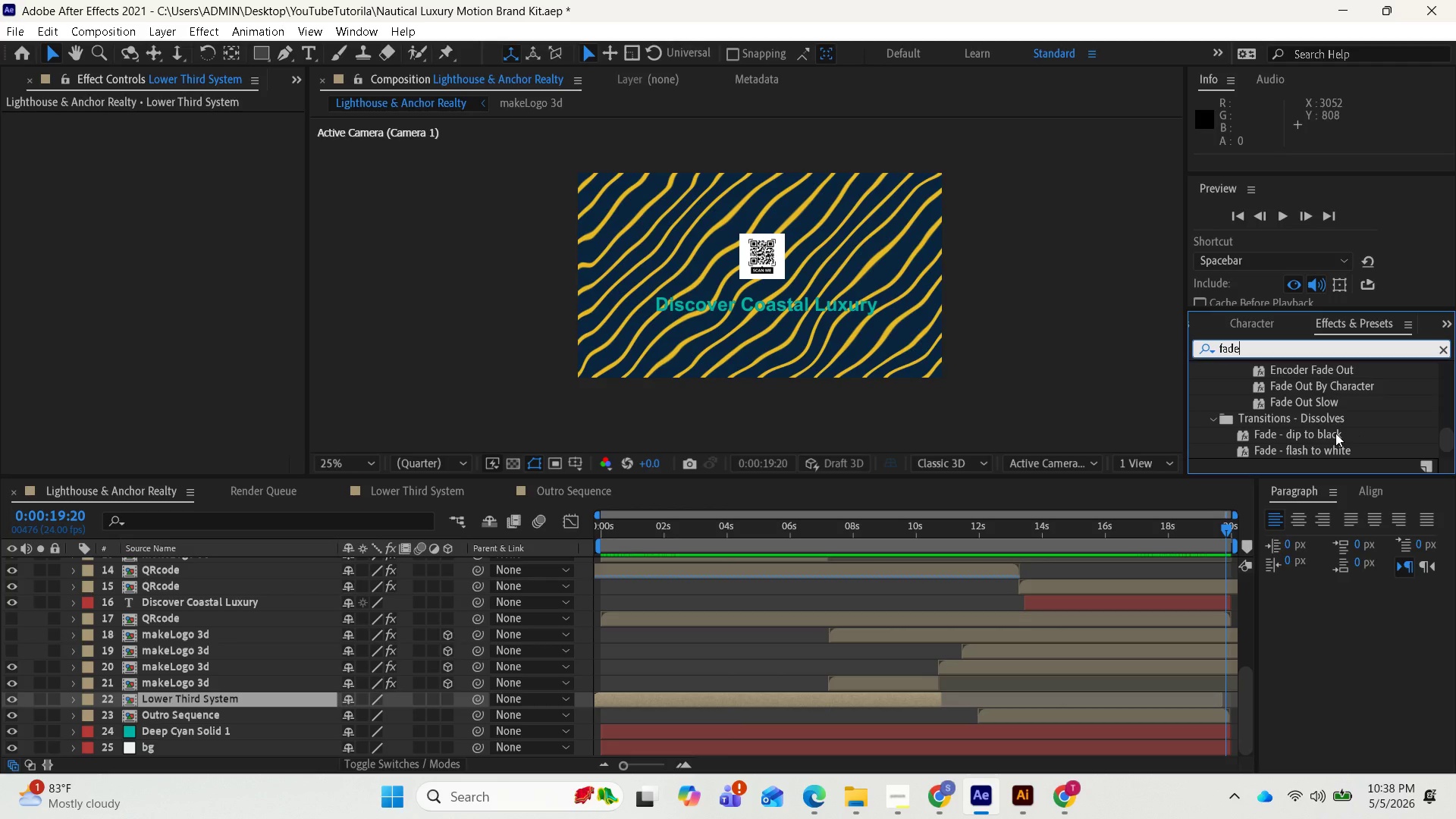 
scroll: coordinate [1224, 591], scroll_direction: up, amount: 8.0
 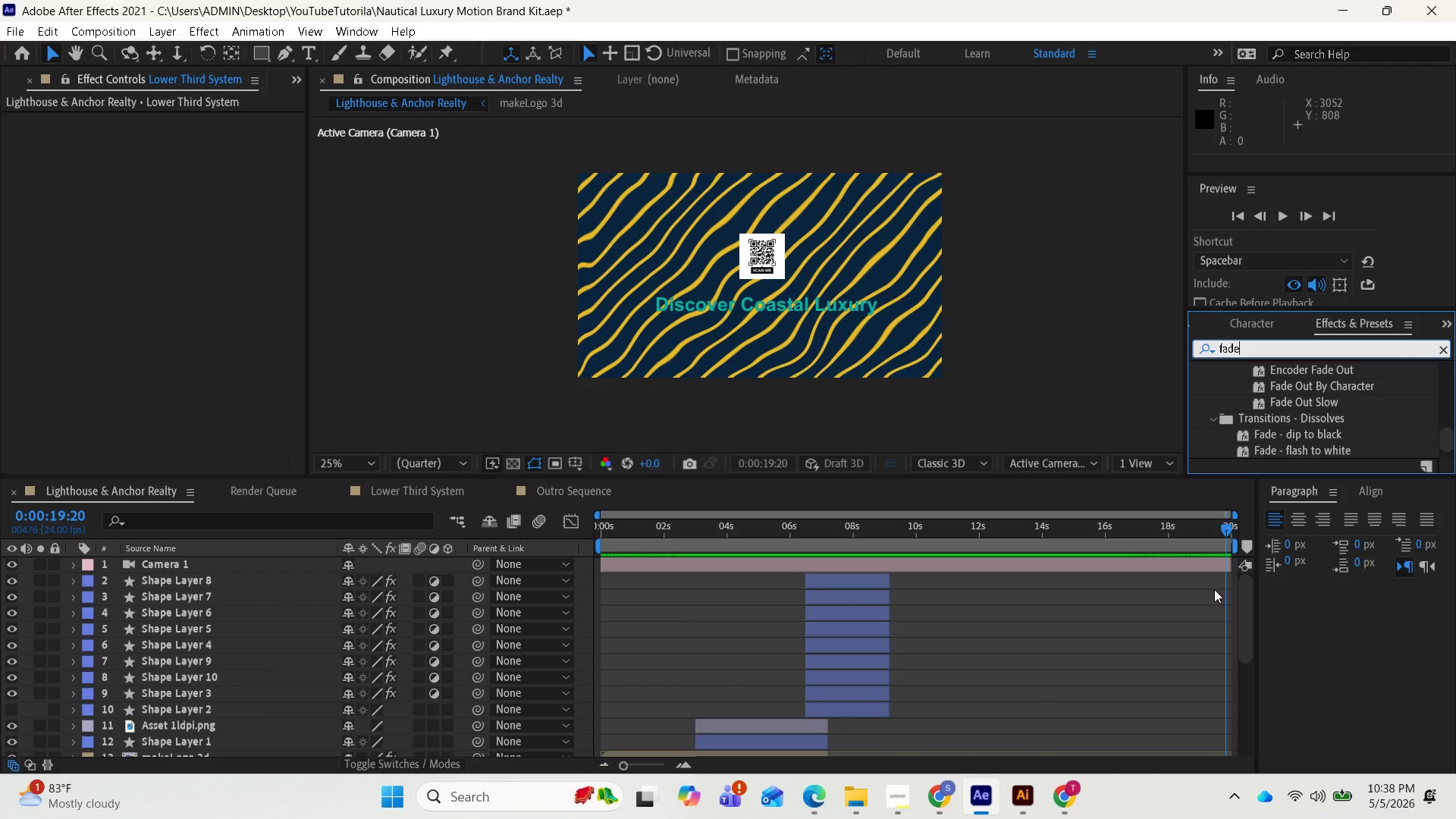 
left_click_drag(start_coordinate=[1317, 435], to_coordinate=[1213, 642])
 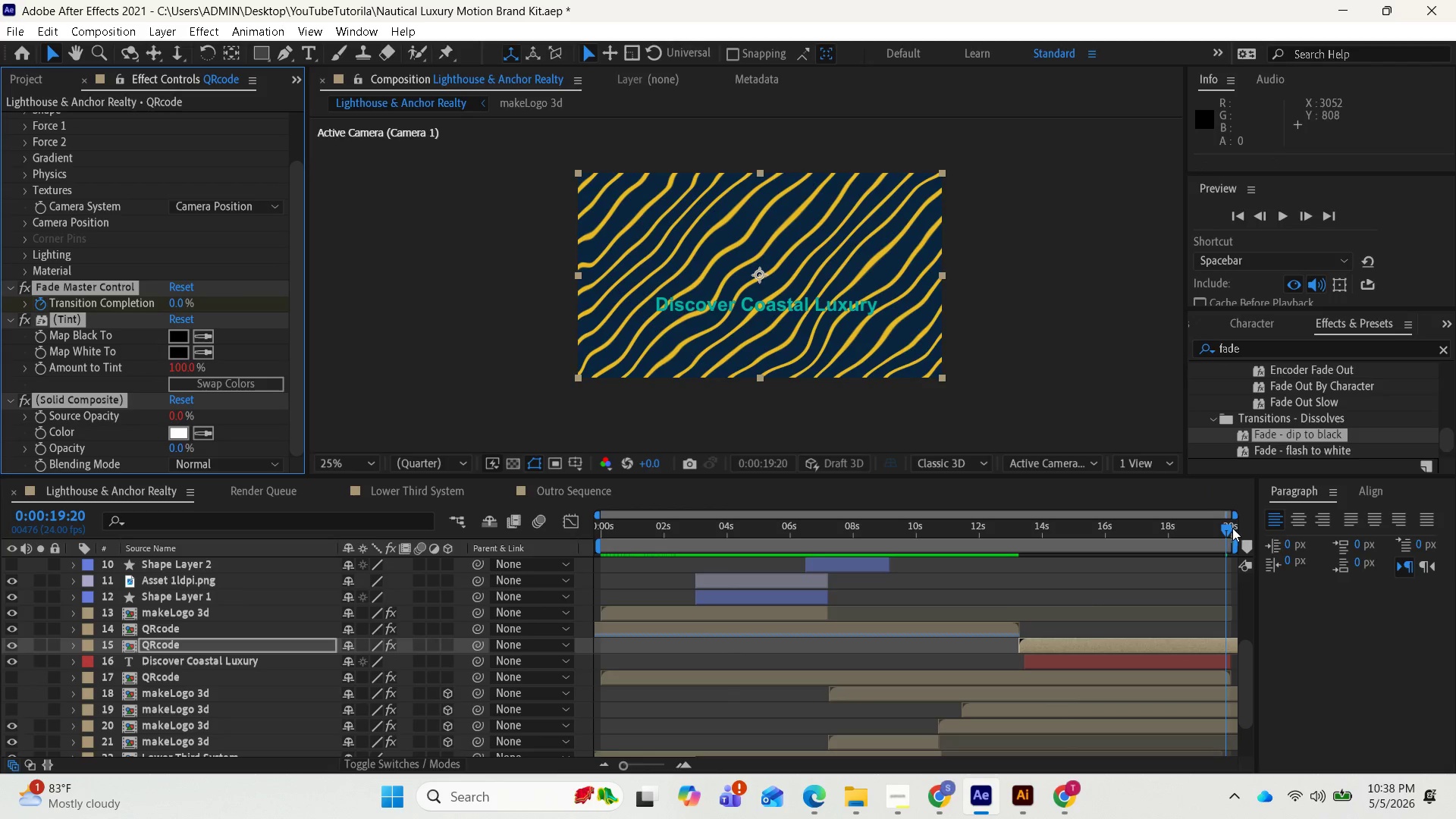 
scroll: coordinate [1216, 591], scroll_direction: down, amount: 4.0
 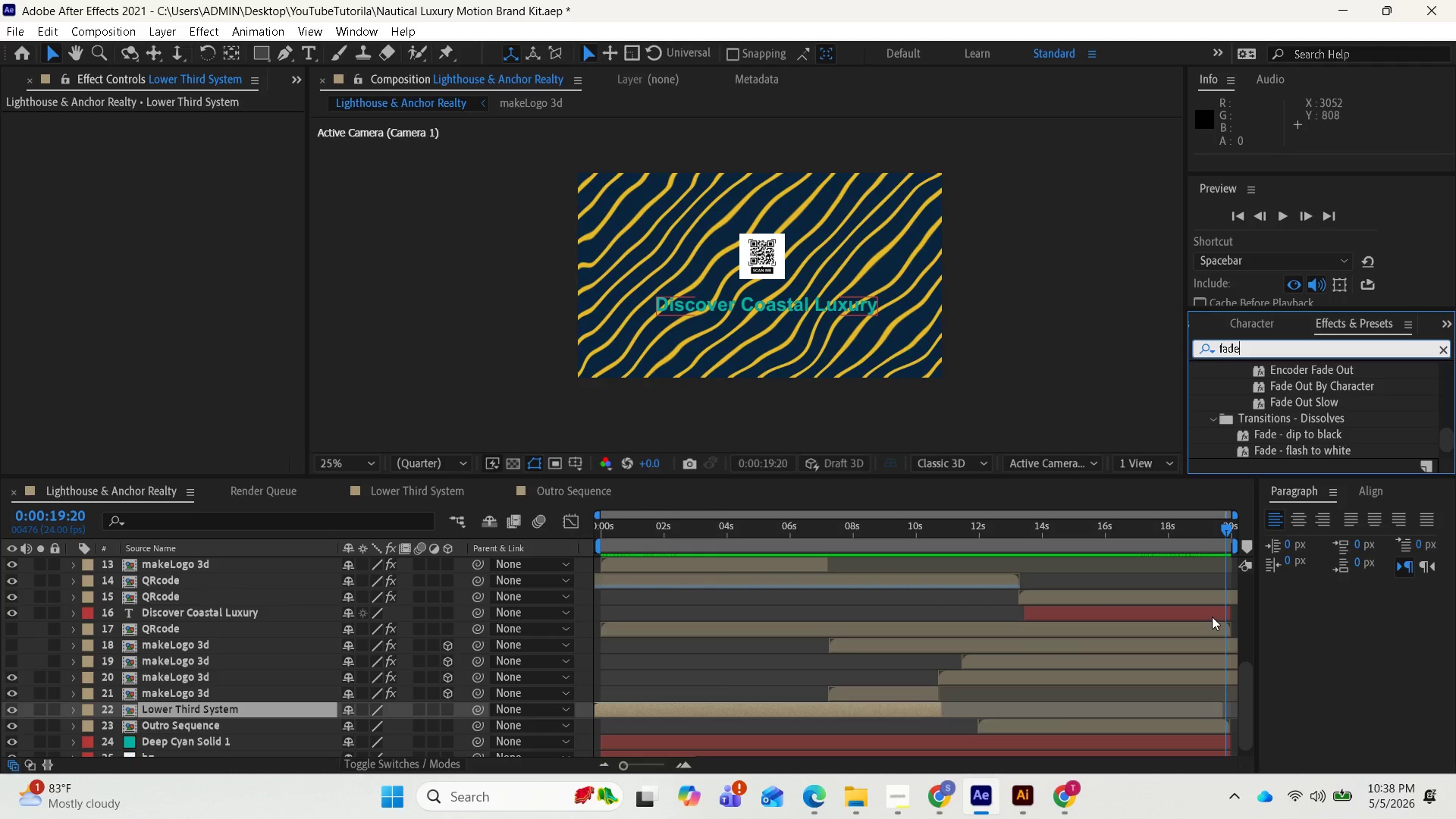 
scroll: coordinate [1222, 609], scroll_direction: up, amount: 1.0
 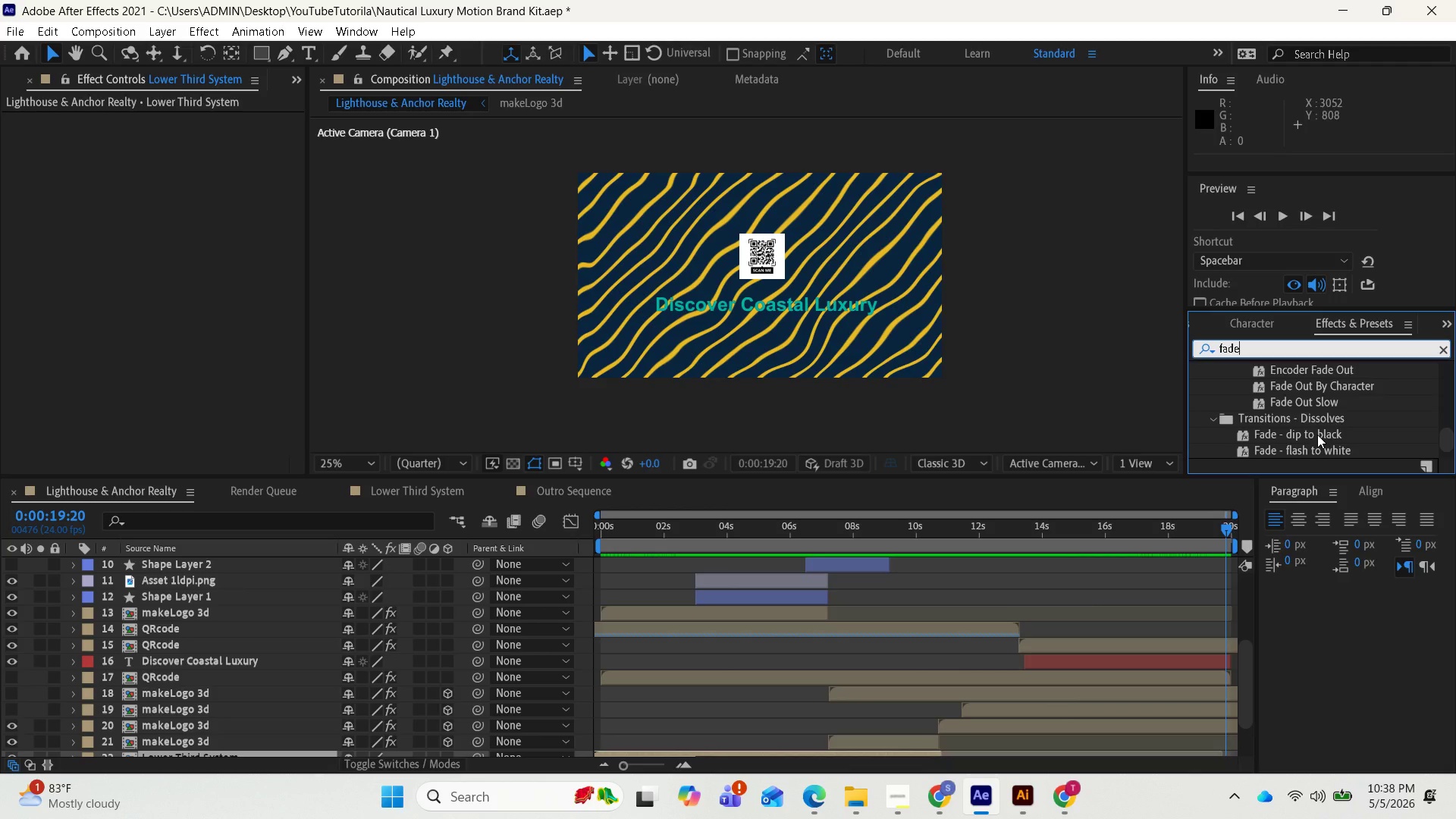 
left_click_drag(start_coordinate=[1226, 529], to_coordinate=[1184, 533])
 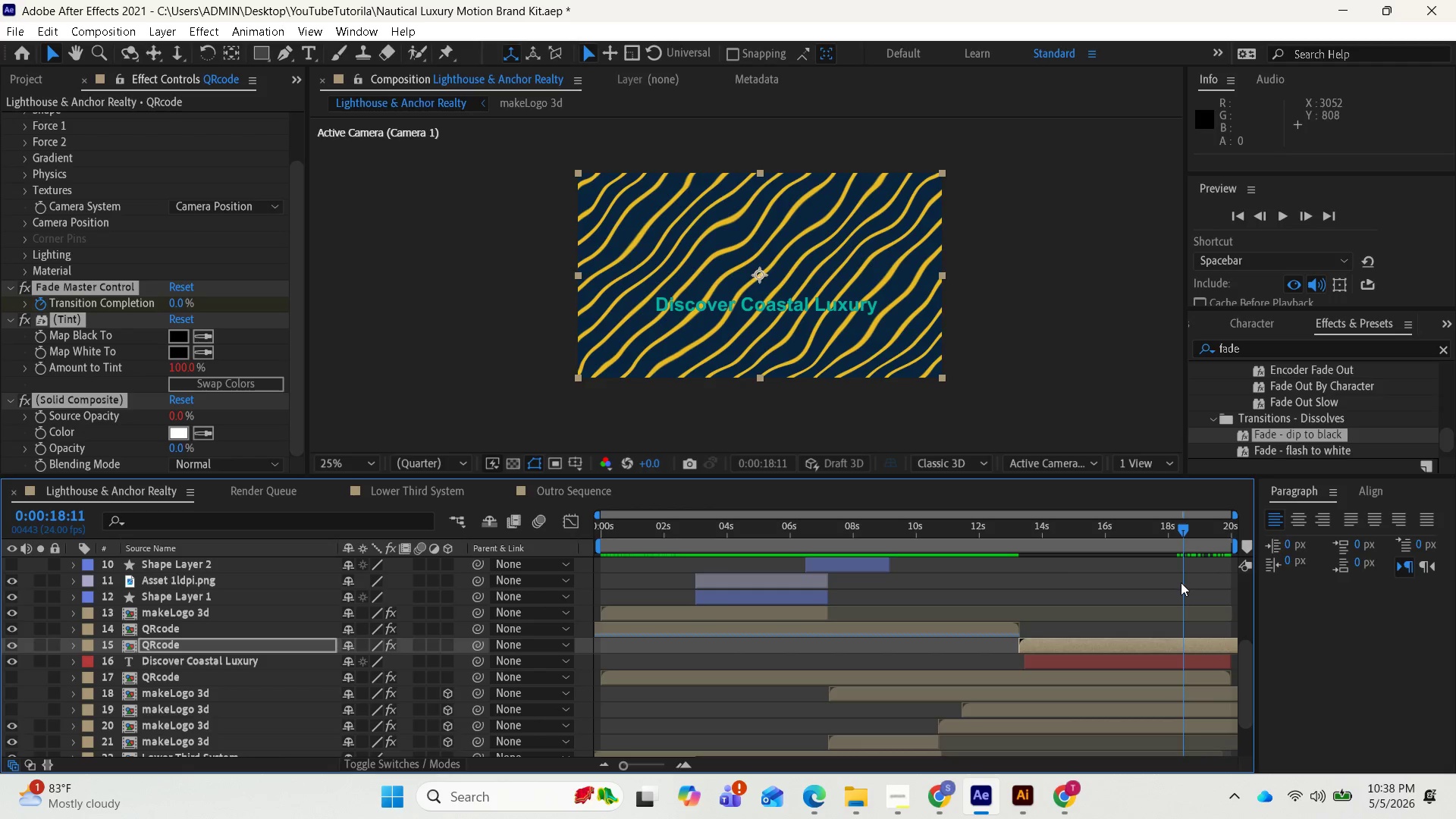 
key(Control+Z)
 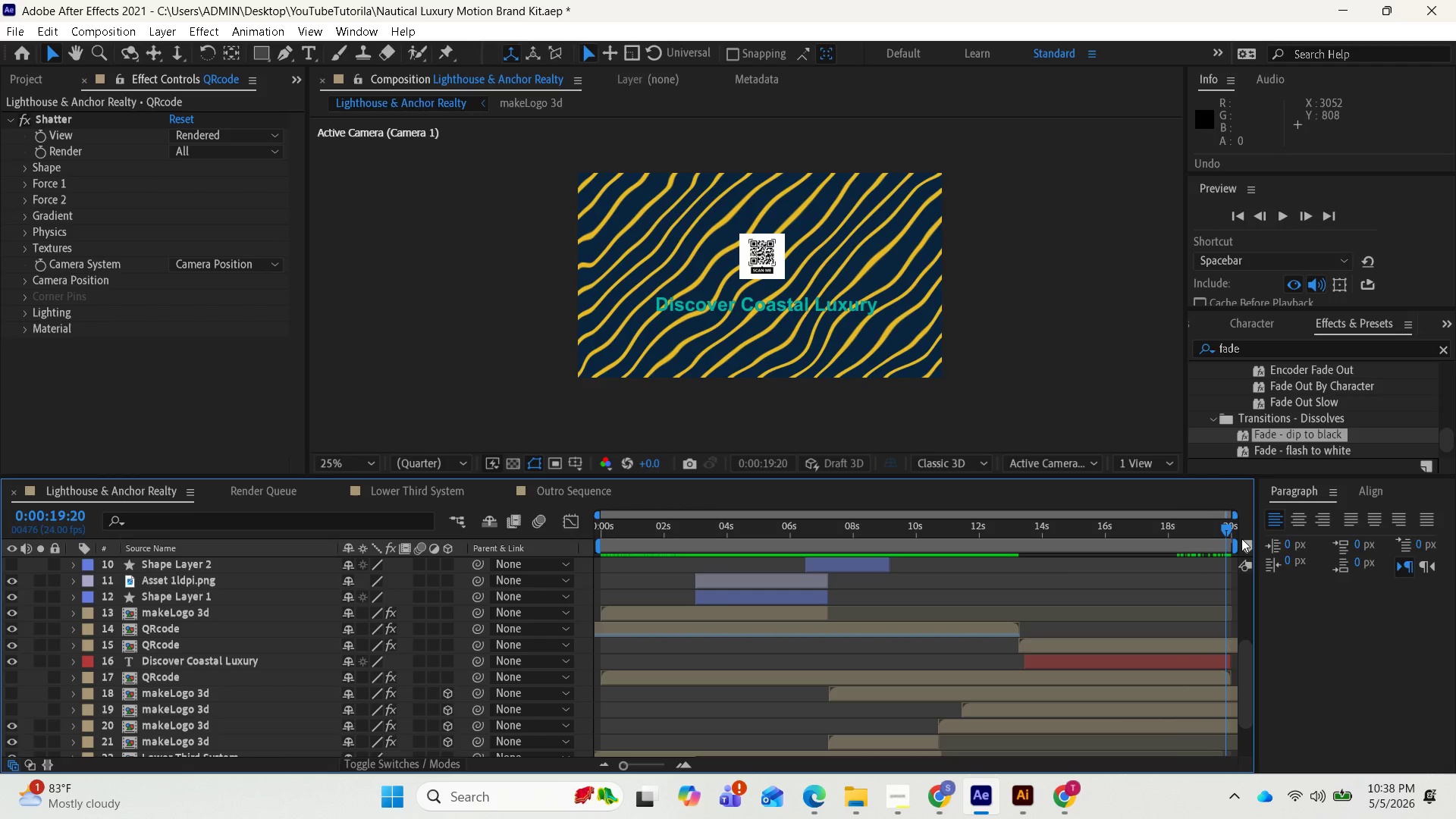 
left_click_drag(start_coordinate=[1228, 528], to_coordinate=[585, 611])
 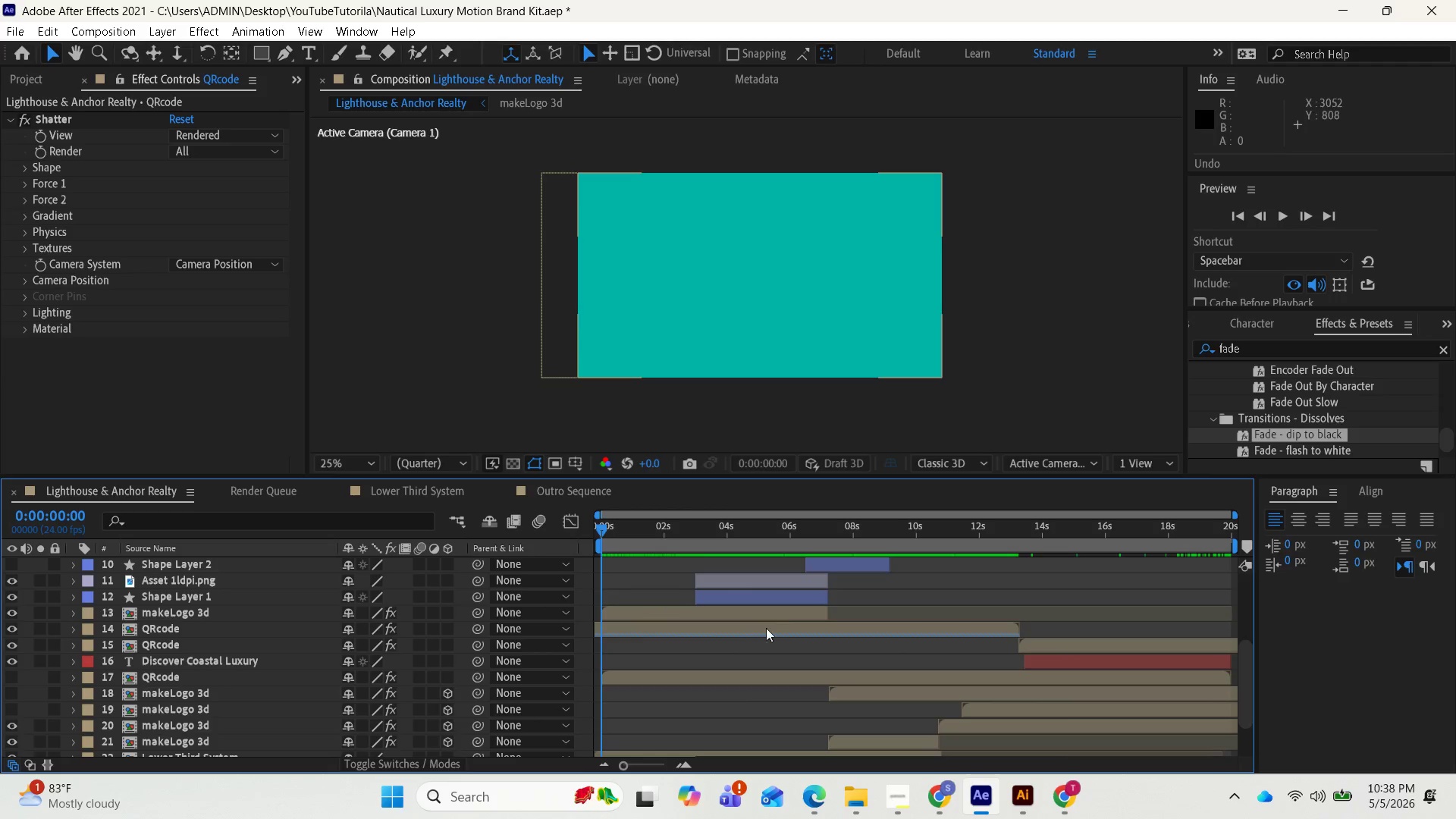 
key(Space)
 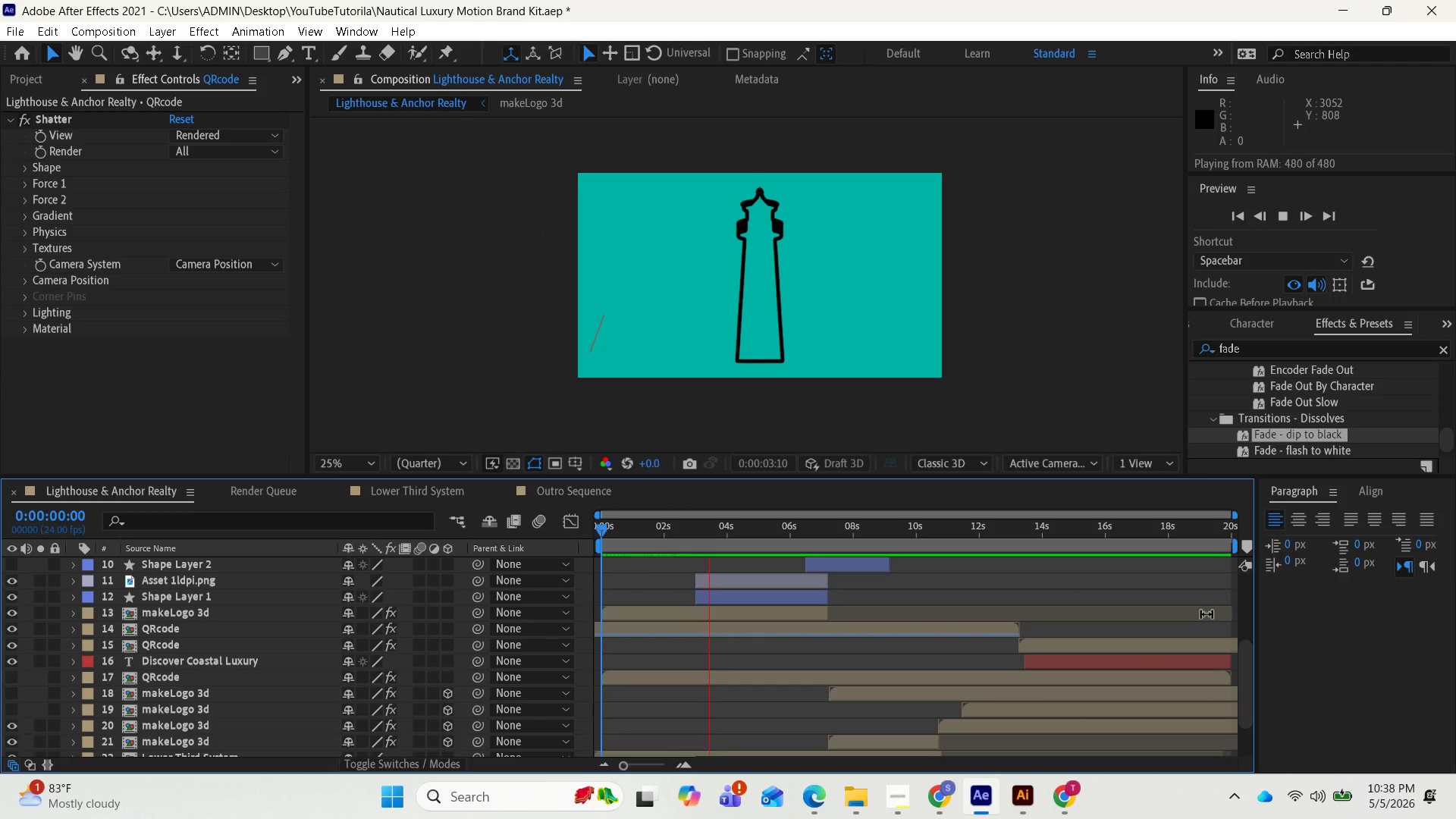 
key(Space)
 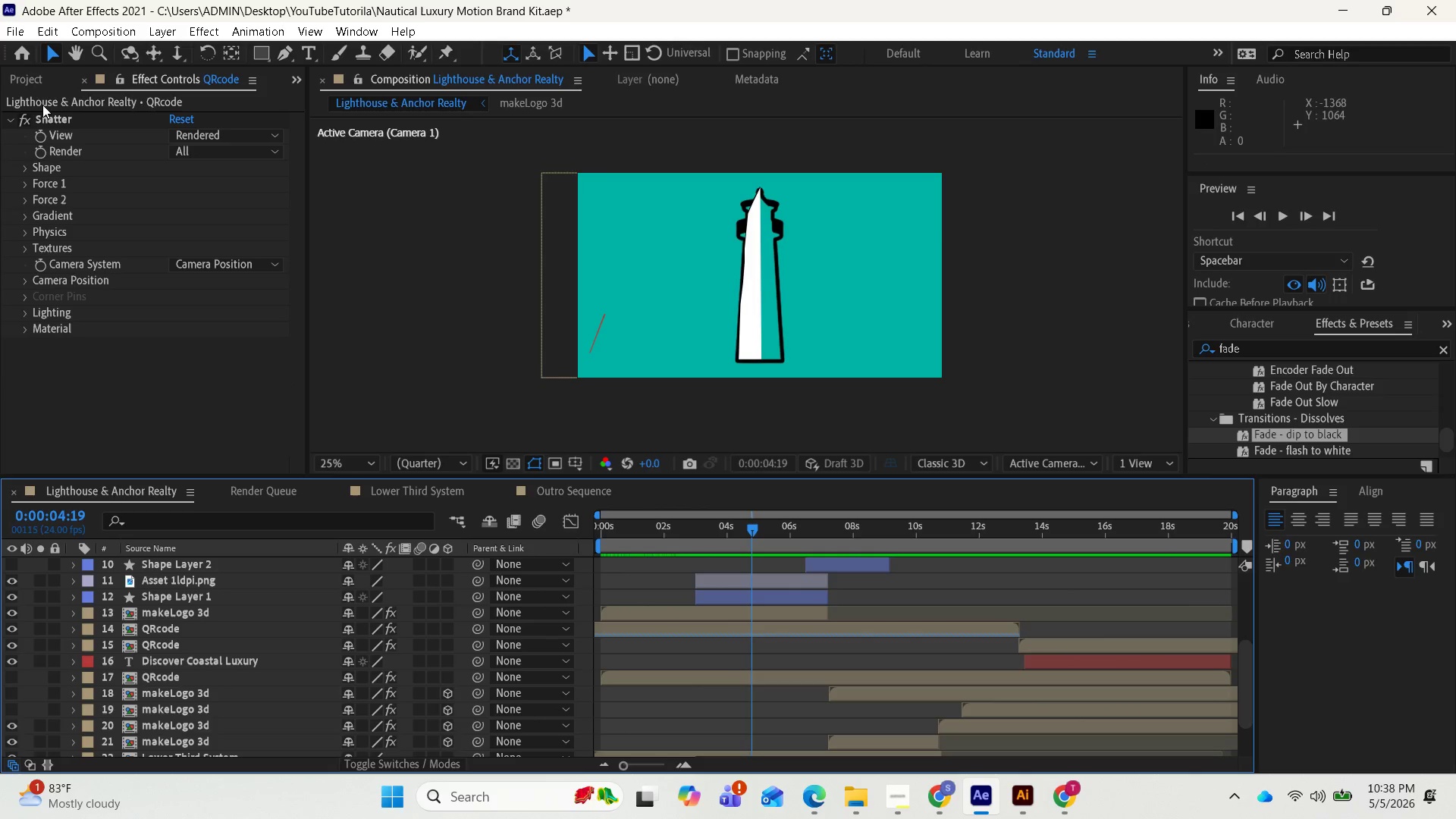 
left_click([24, 79])
 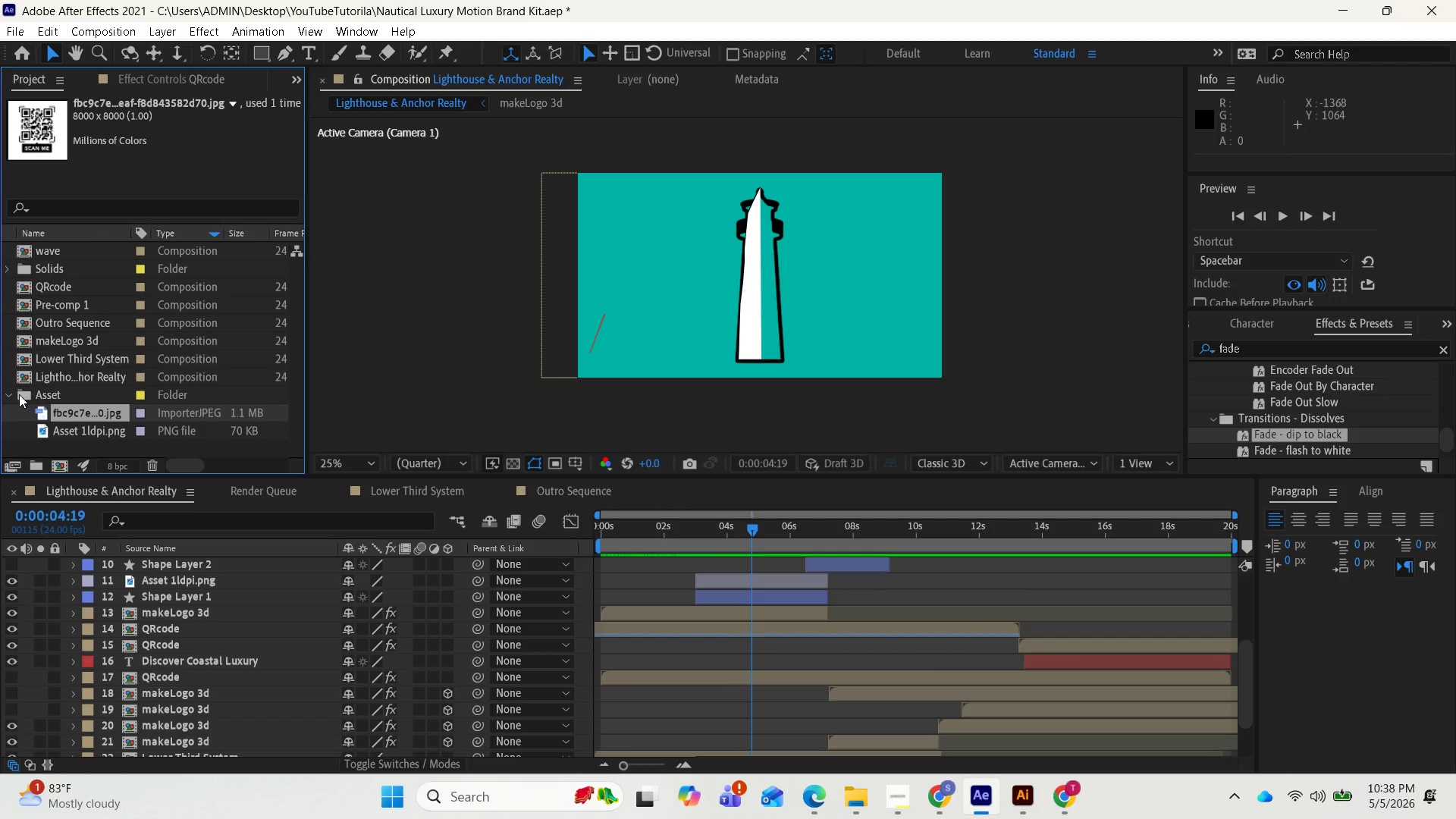 
left_click([15, 393])
 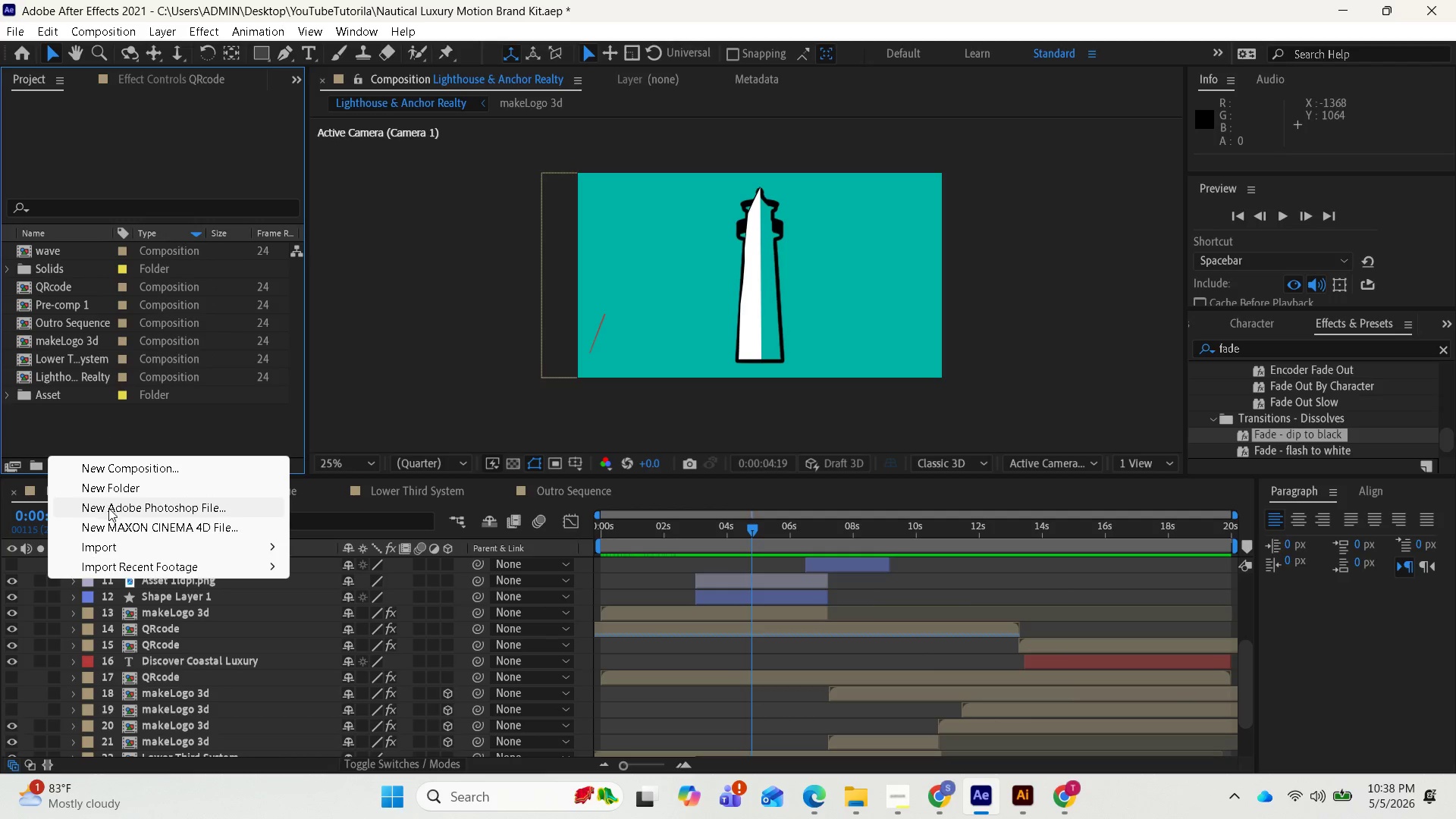 
left_click([109, 490])
 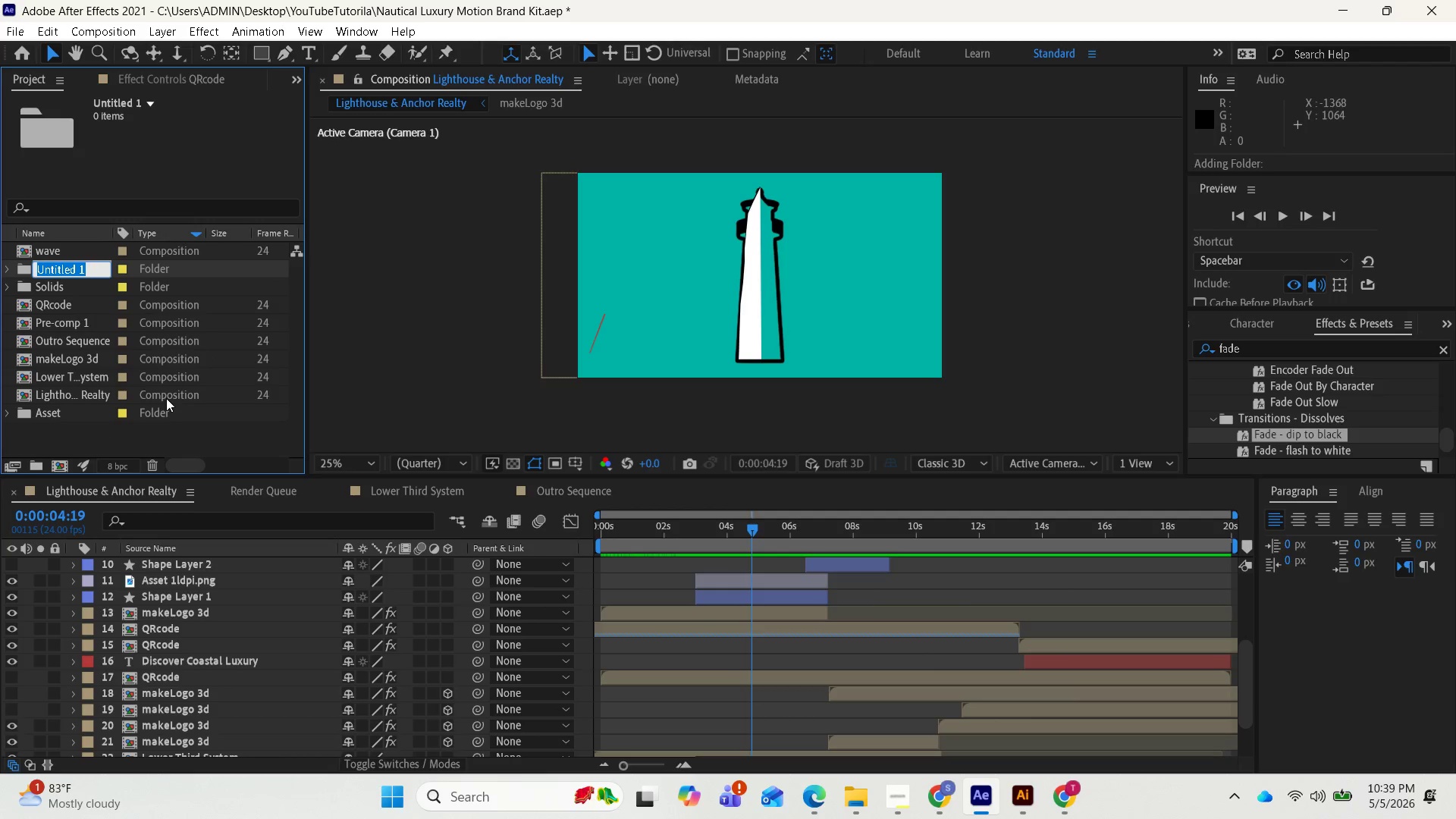 
type(Audi)
 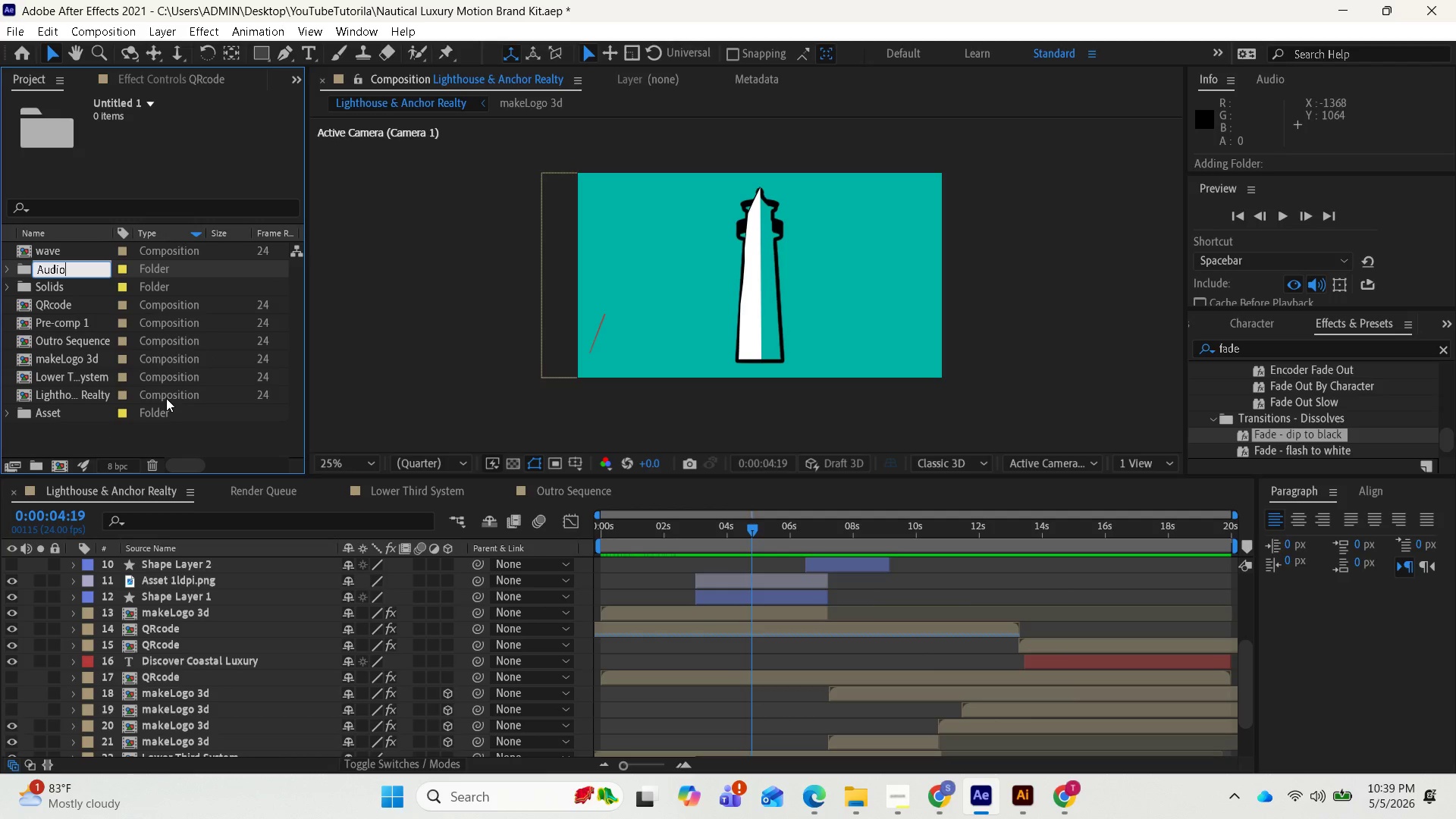 
key(O)
 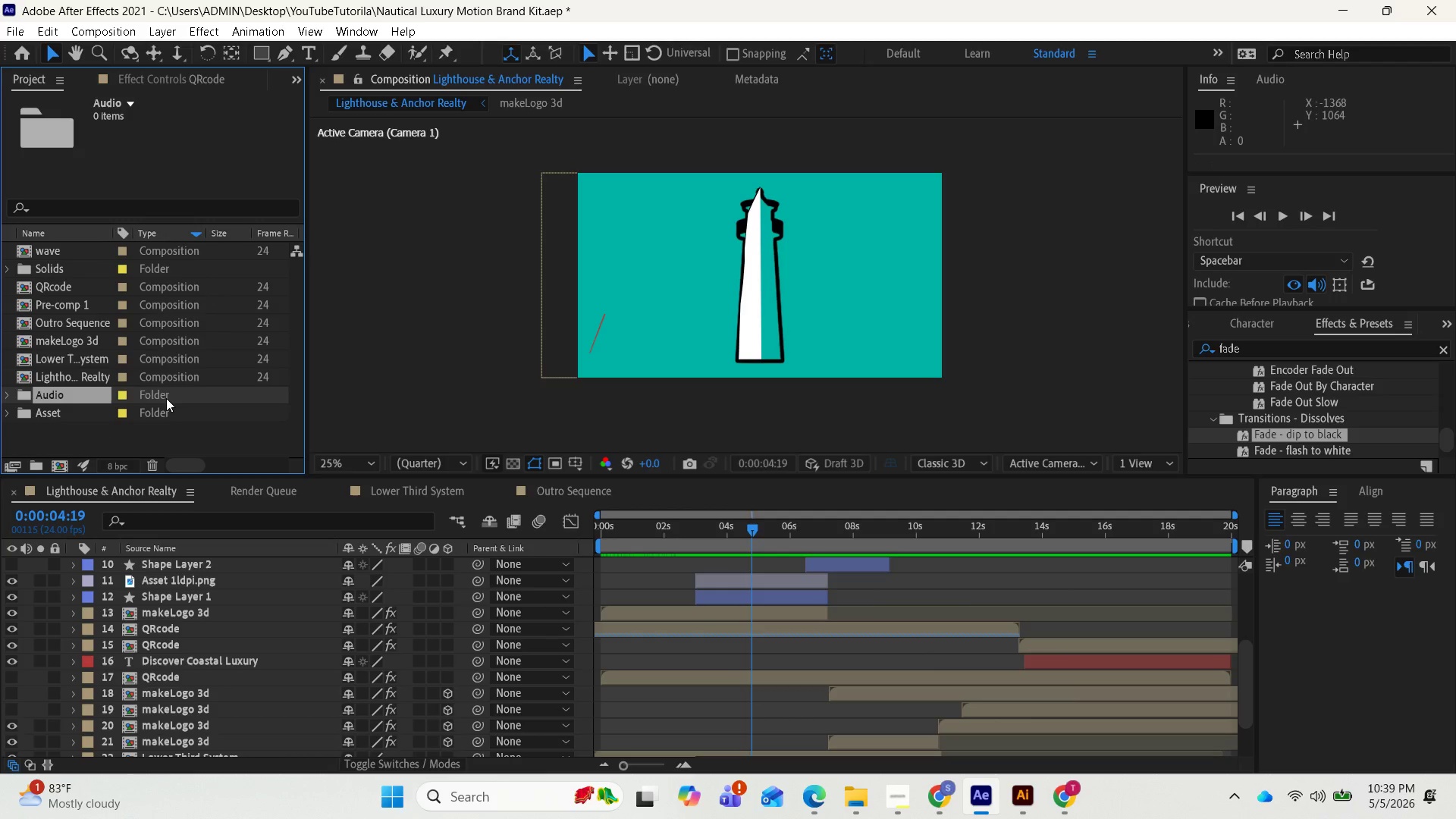 
key(Enter)
 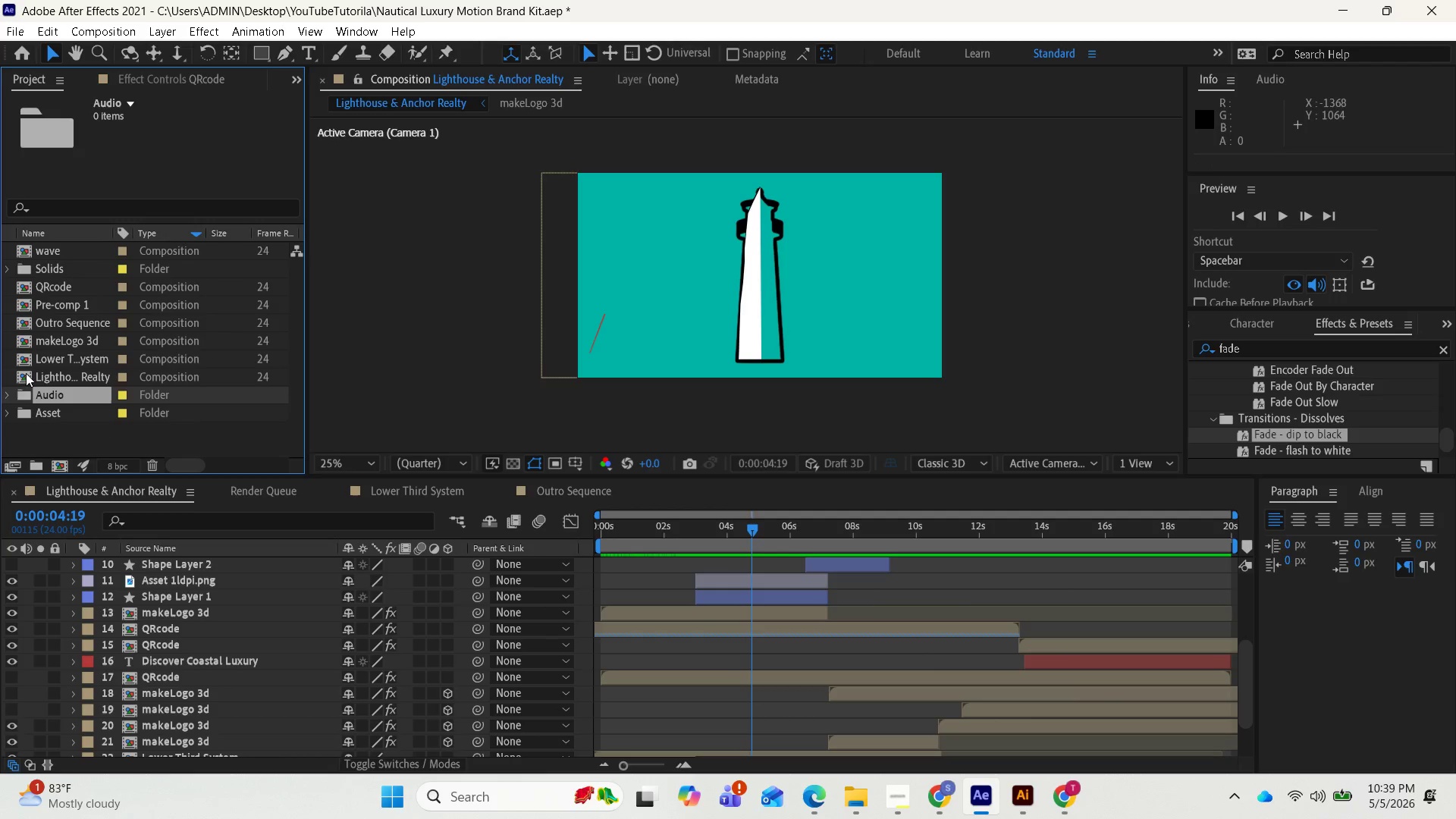 
left_click([5, 391])
 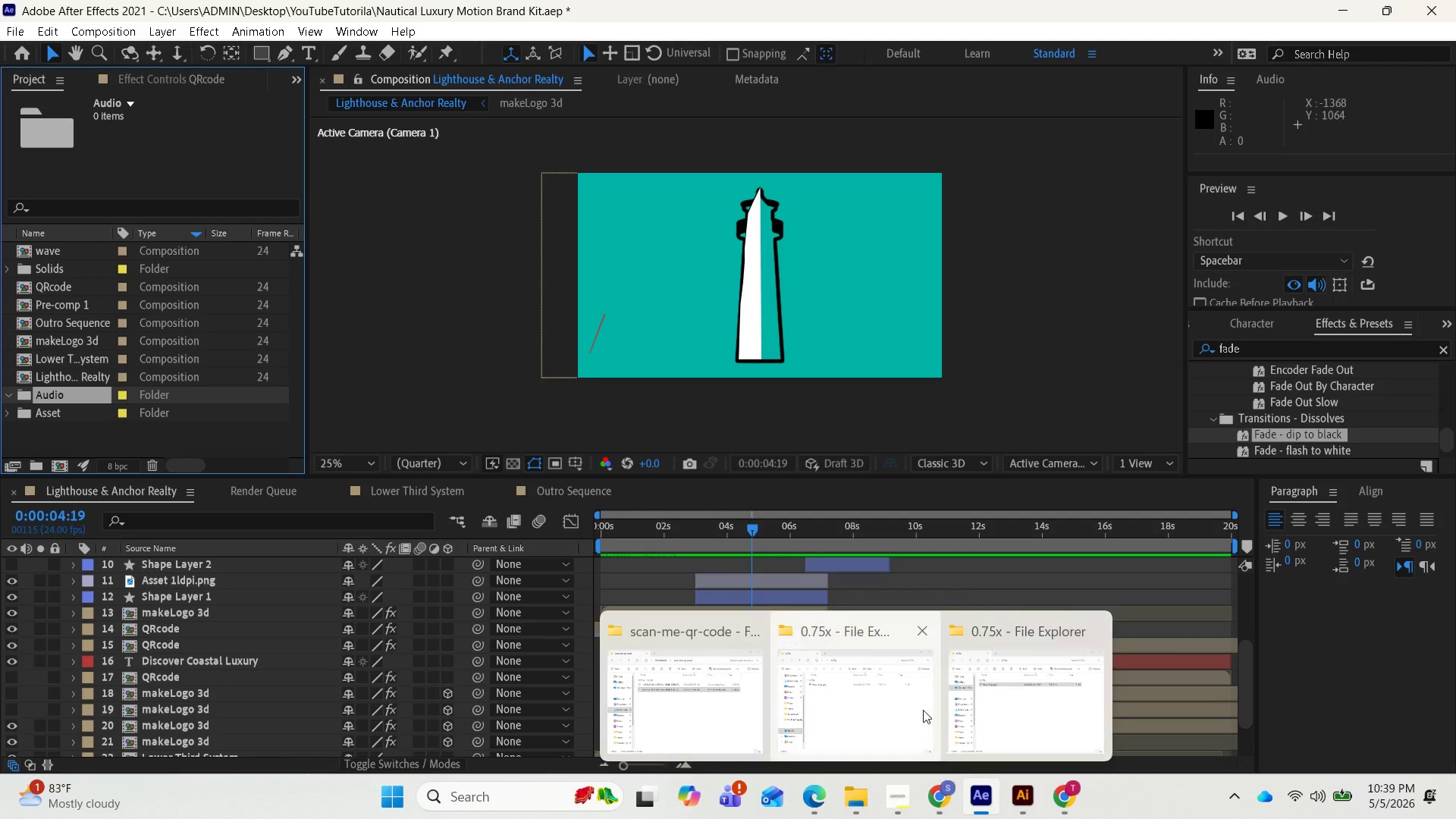 
left_click([746, 714])
 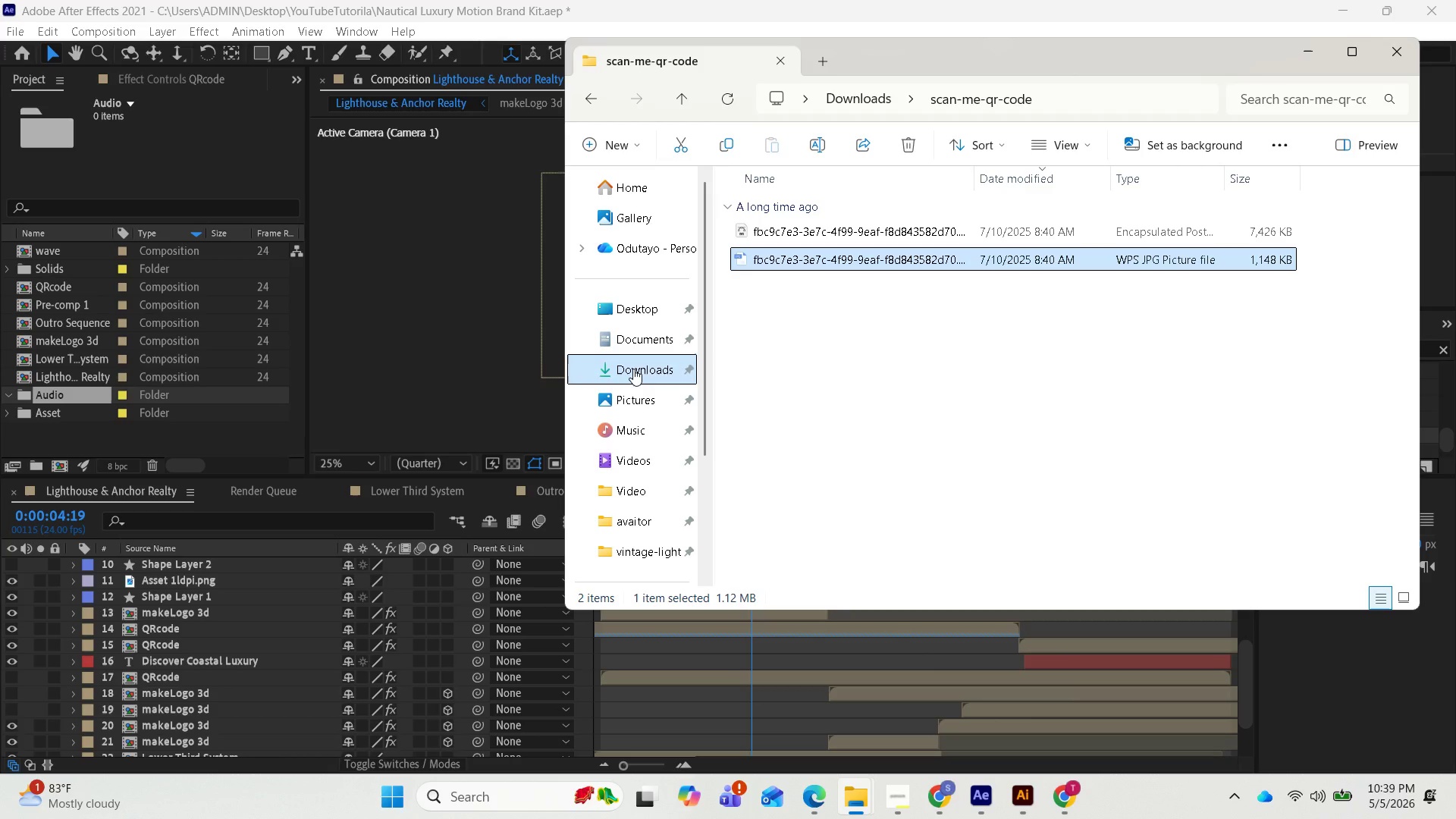 
left_click([633, 369])
 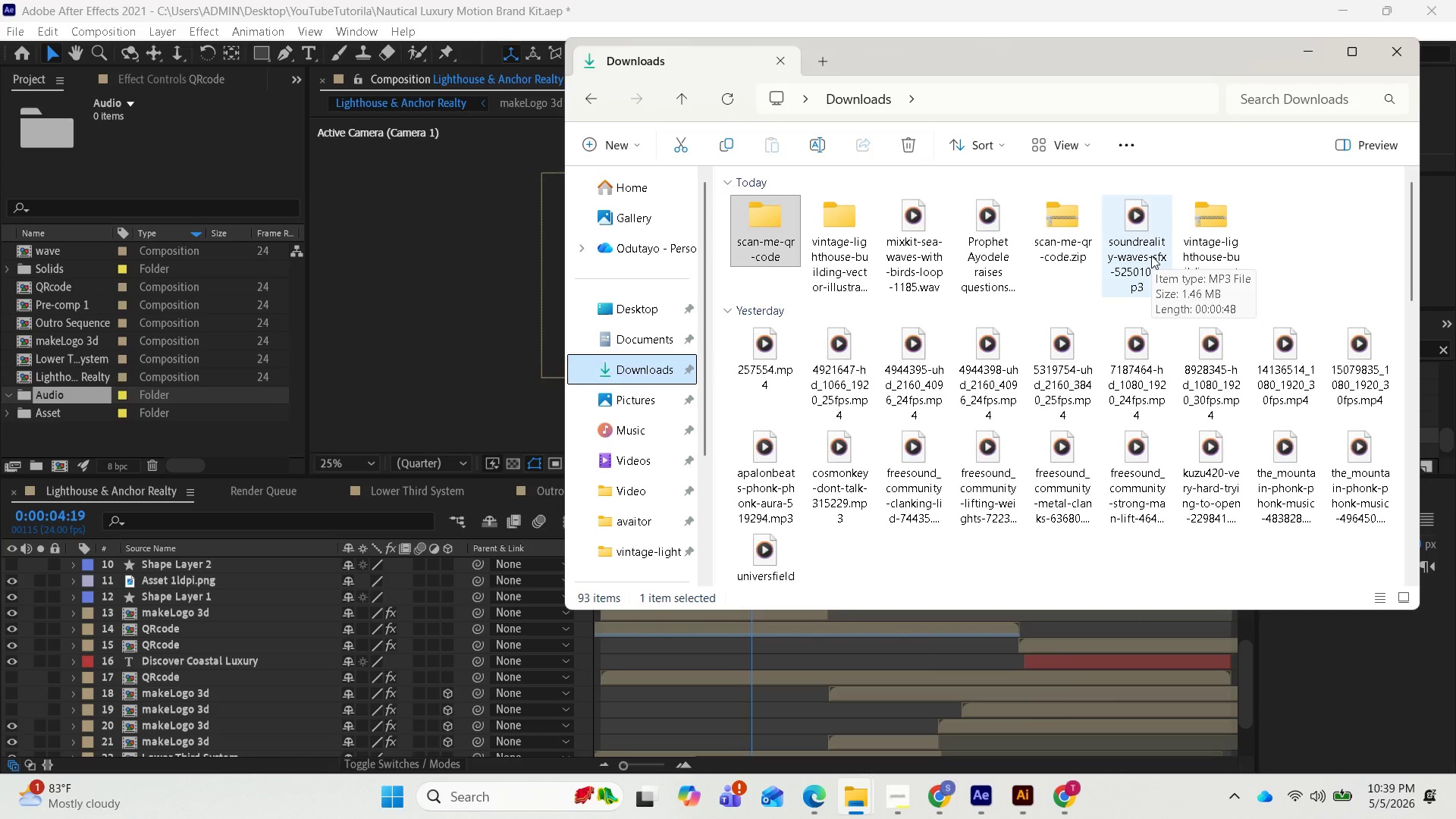 
wait(6.96)
 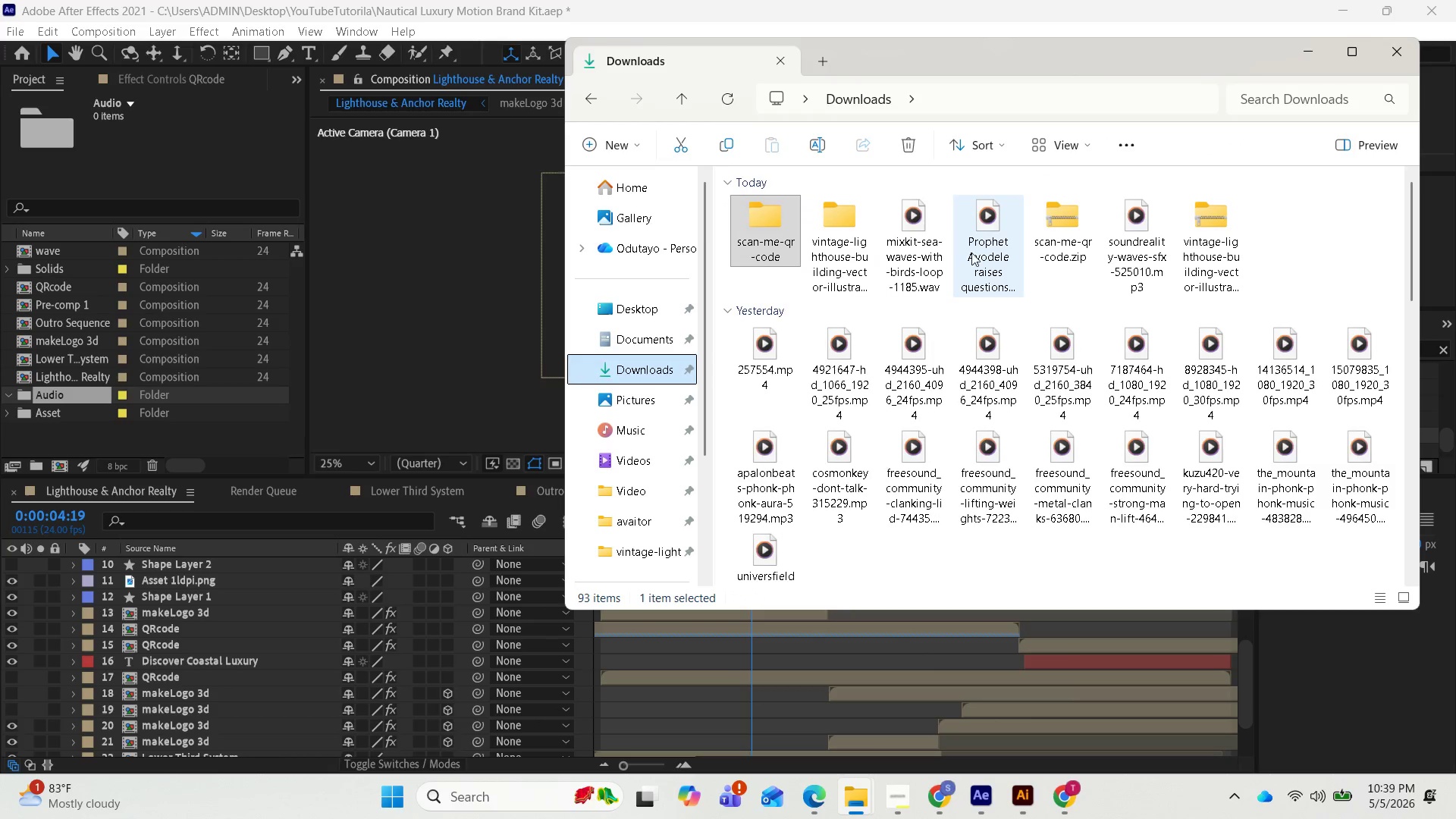 
mouse_move([1136, 259])
 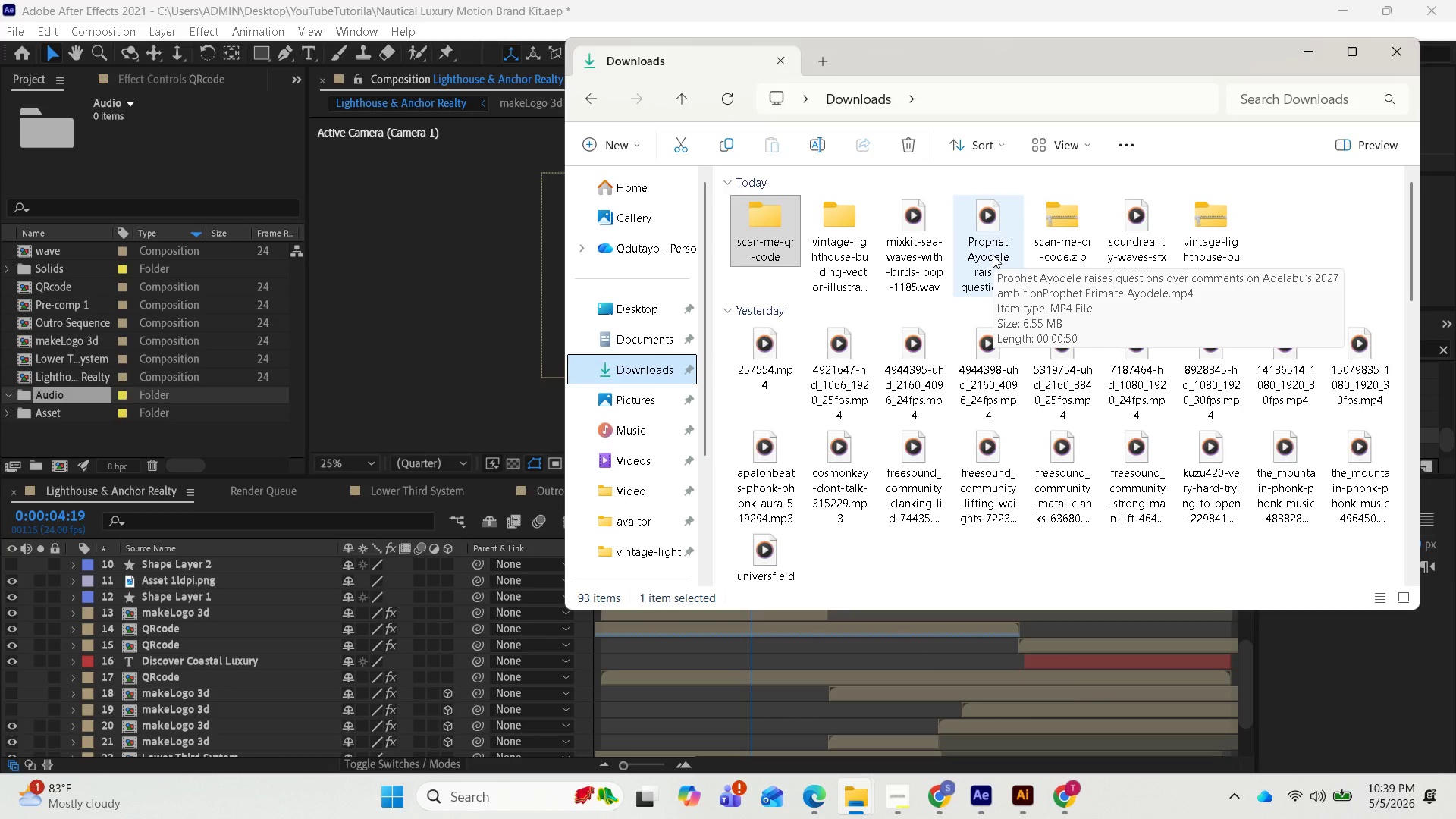 
double_click([993, 255])
 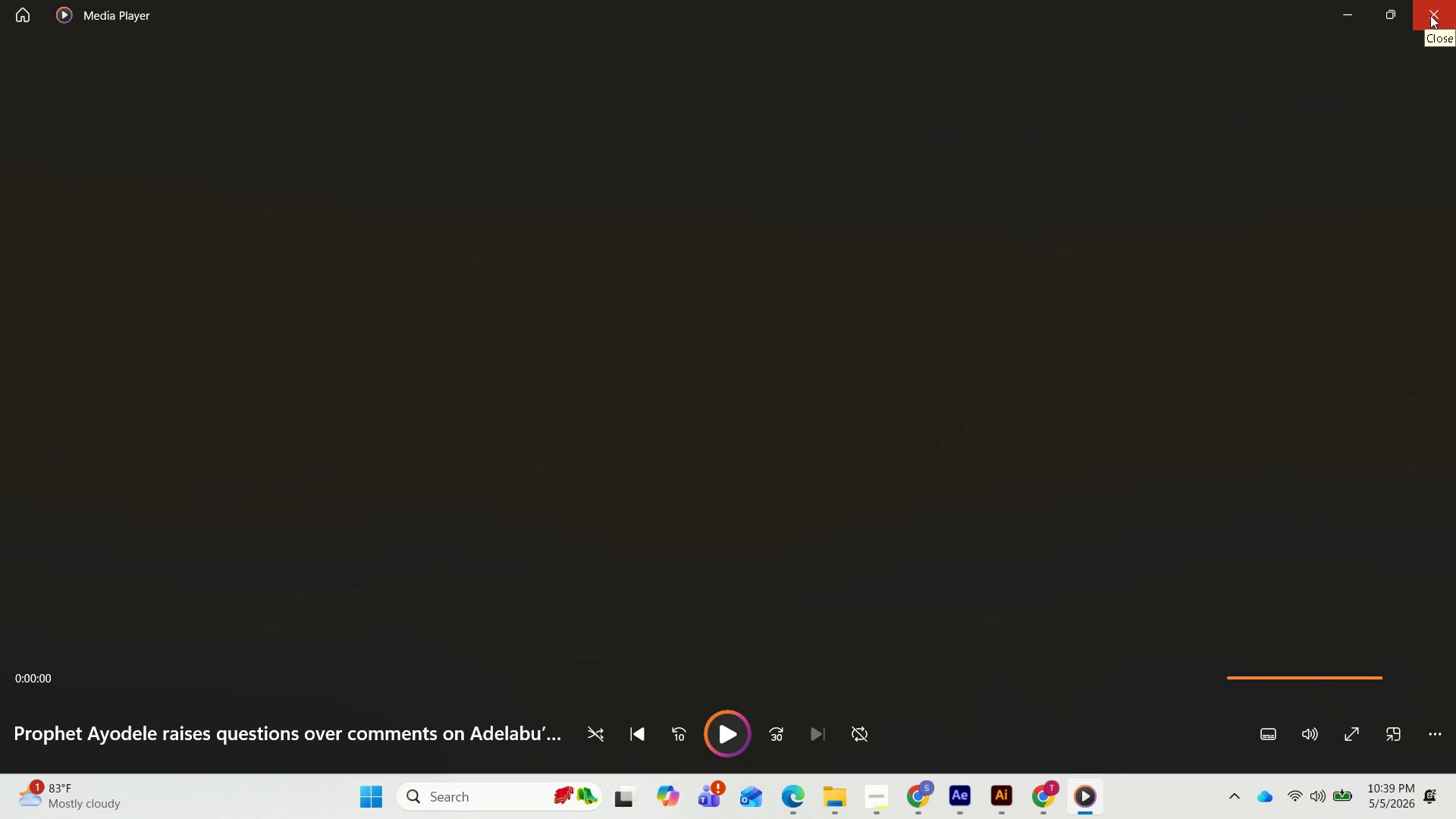 
wait(7.36)
 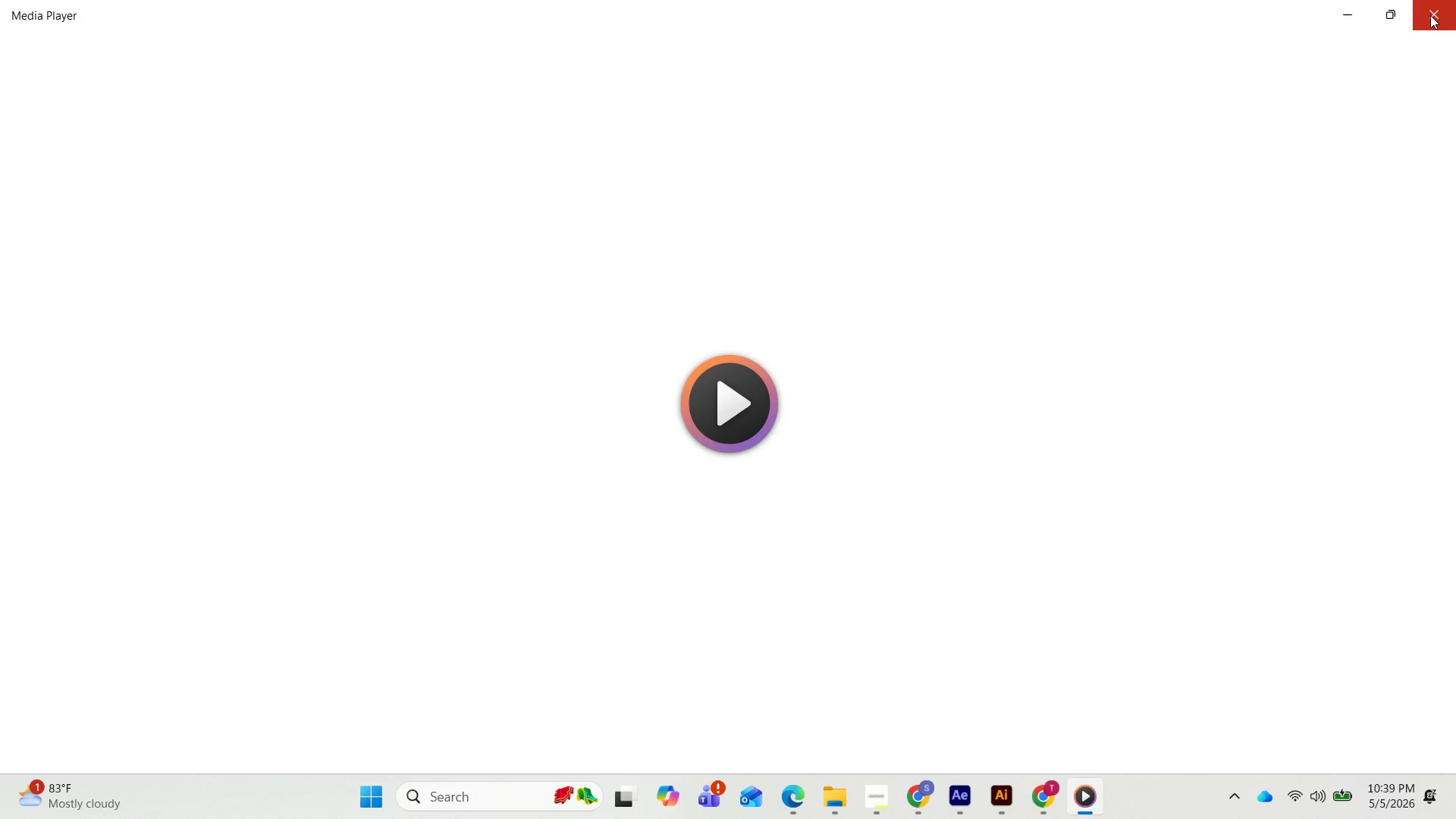 
left_click([1430, 15])
 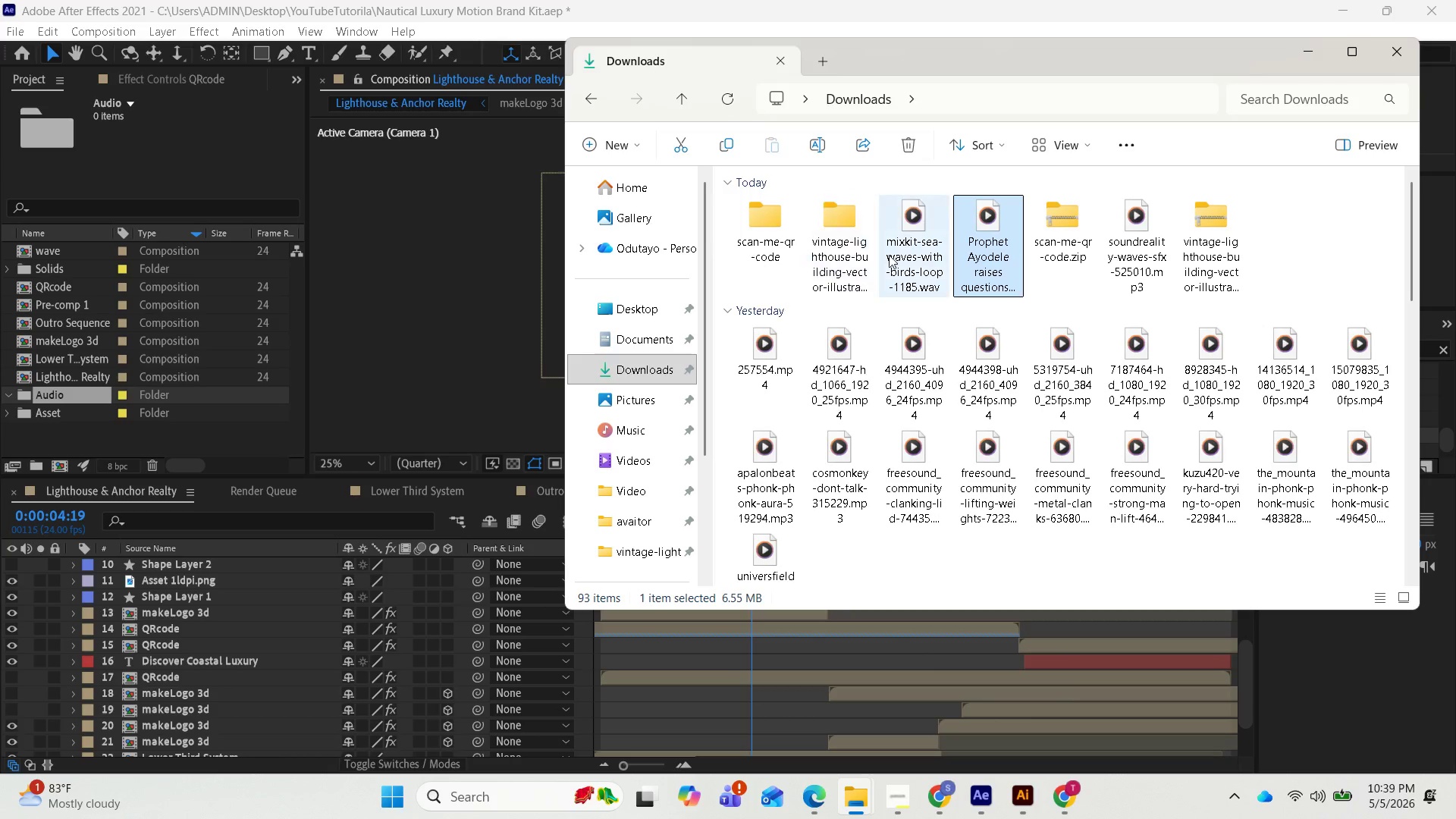 
double_click([927, 258])
 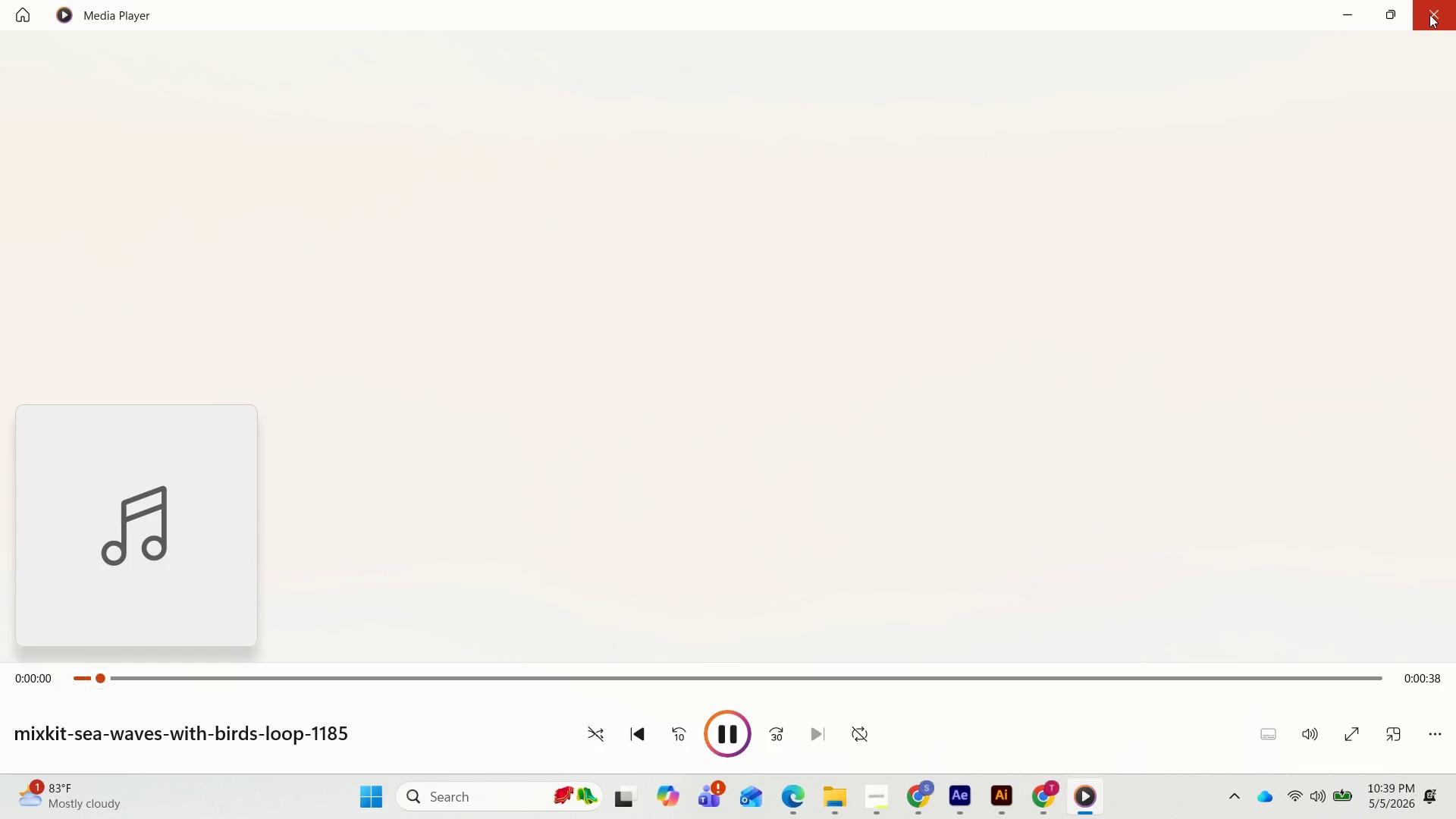 
wait(9.0)
 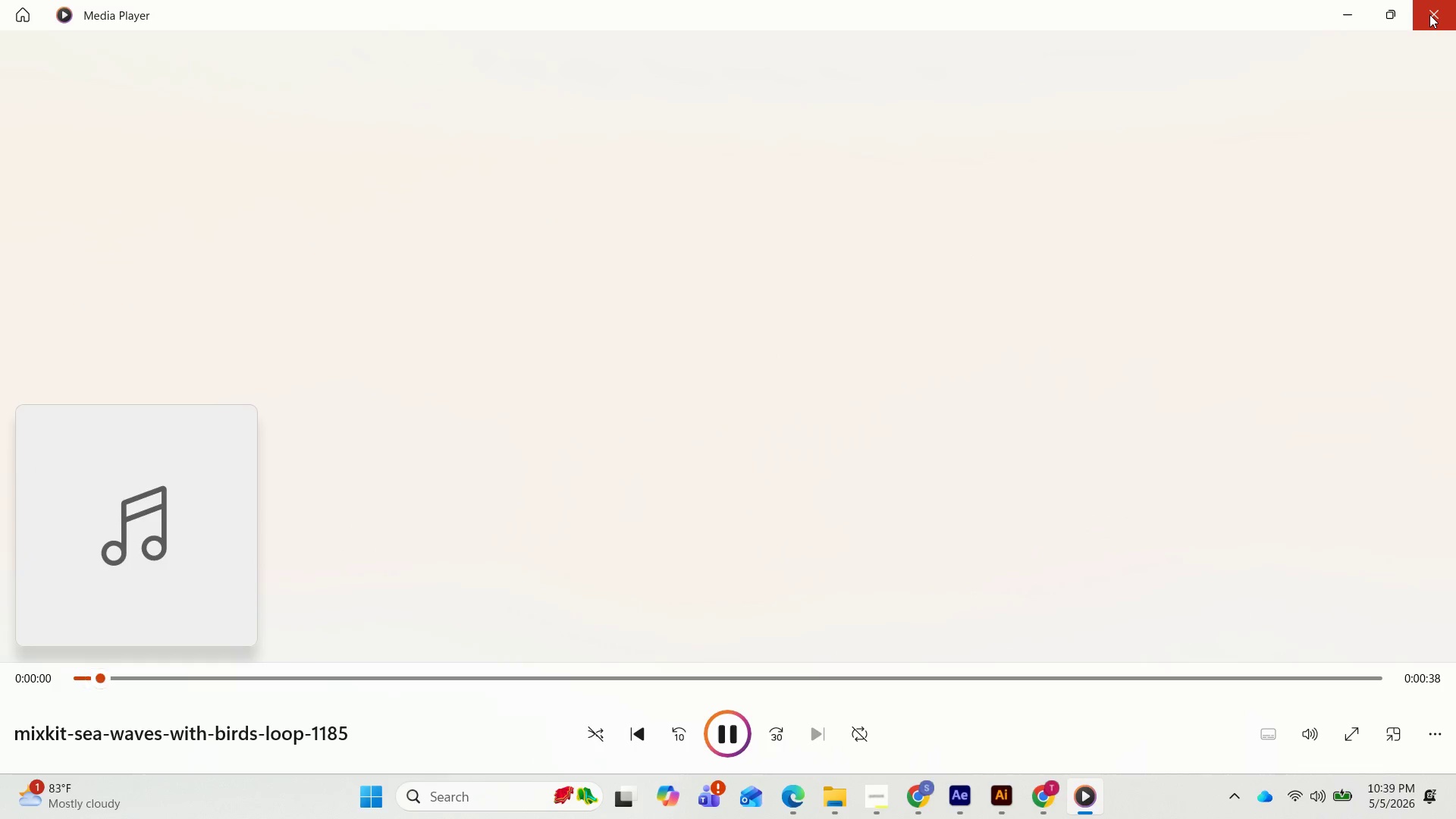 
left_click([1429, 14])
 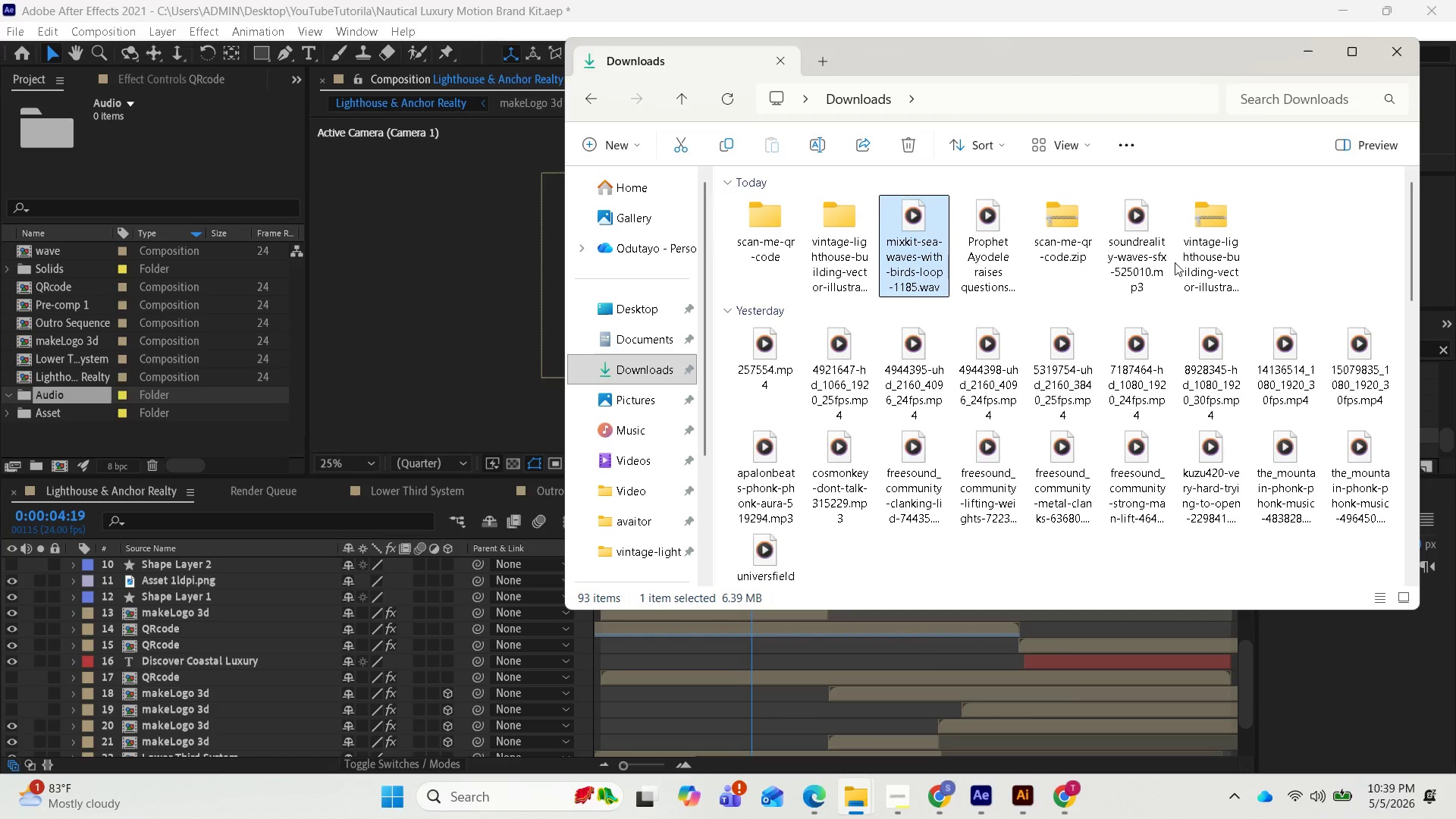 
double_click([1162, 252])
 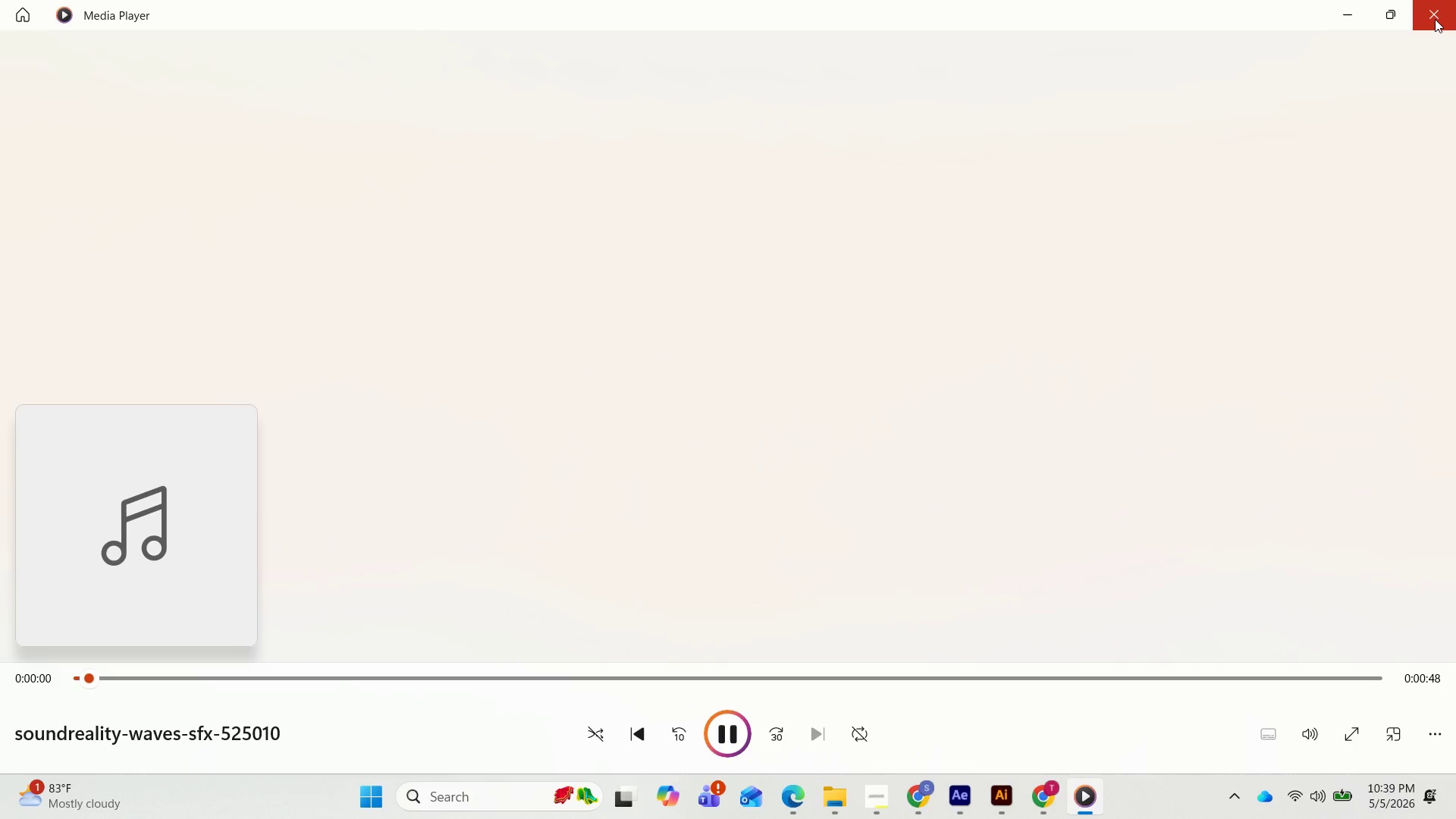 
left_click([1435, 19])
 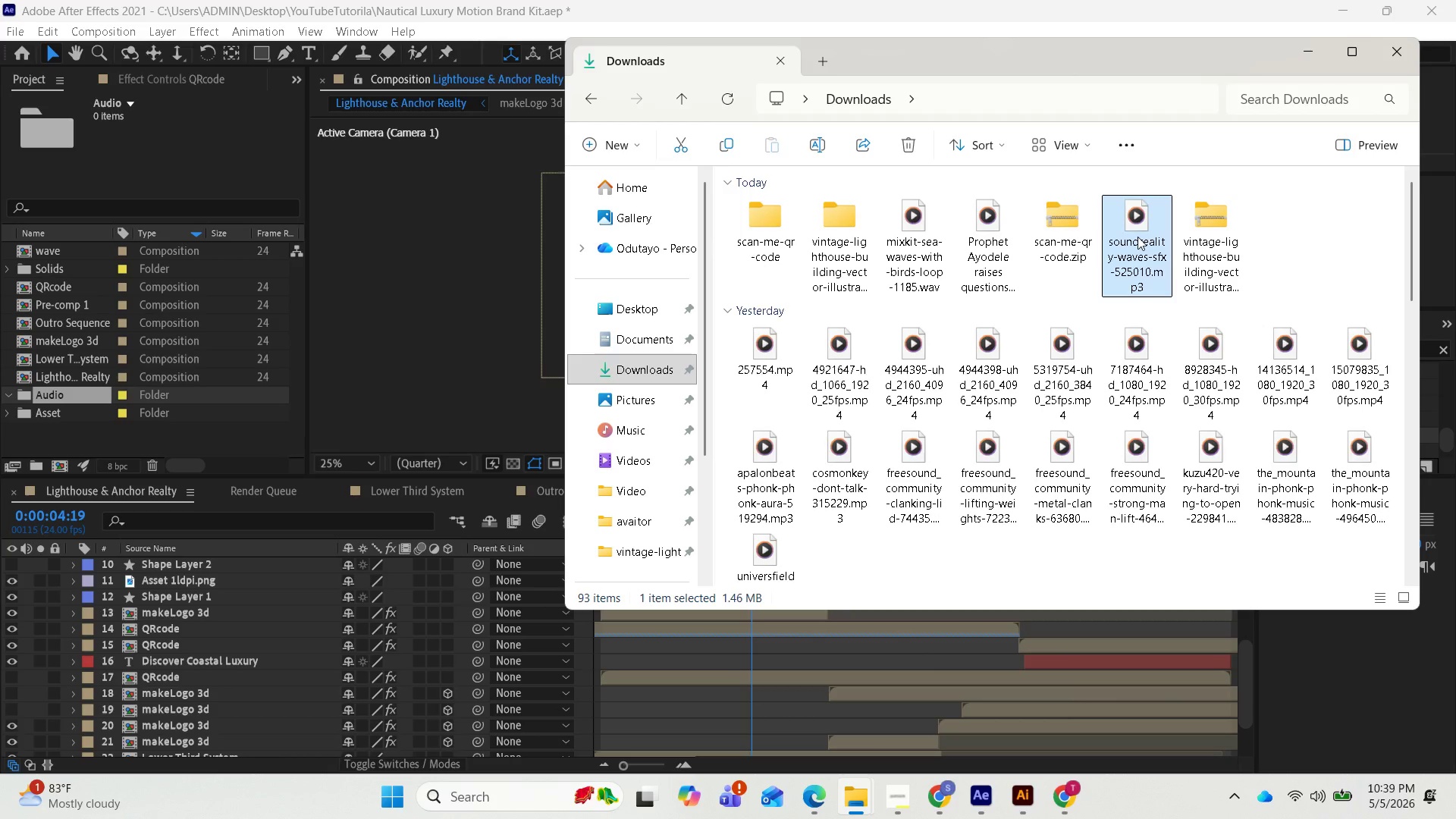 
left_click_drag(start_coordinate=[1138, 237], to_coordinate=[25, 392])
 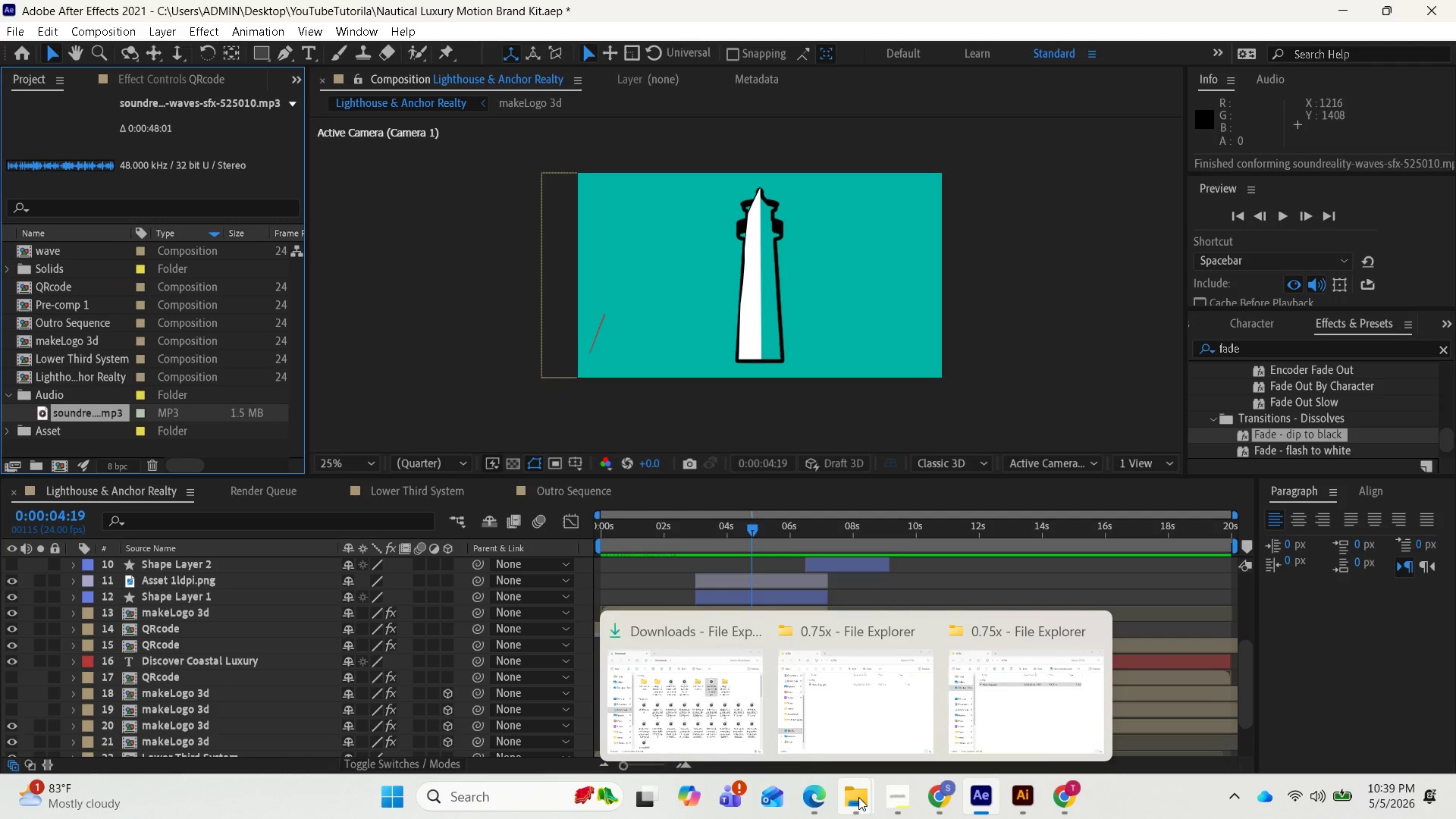 
left_click([739, 726])
 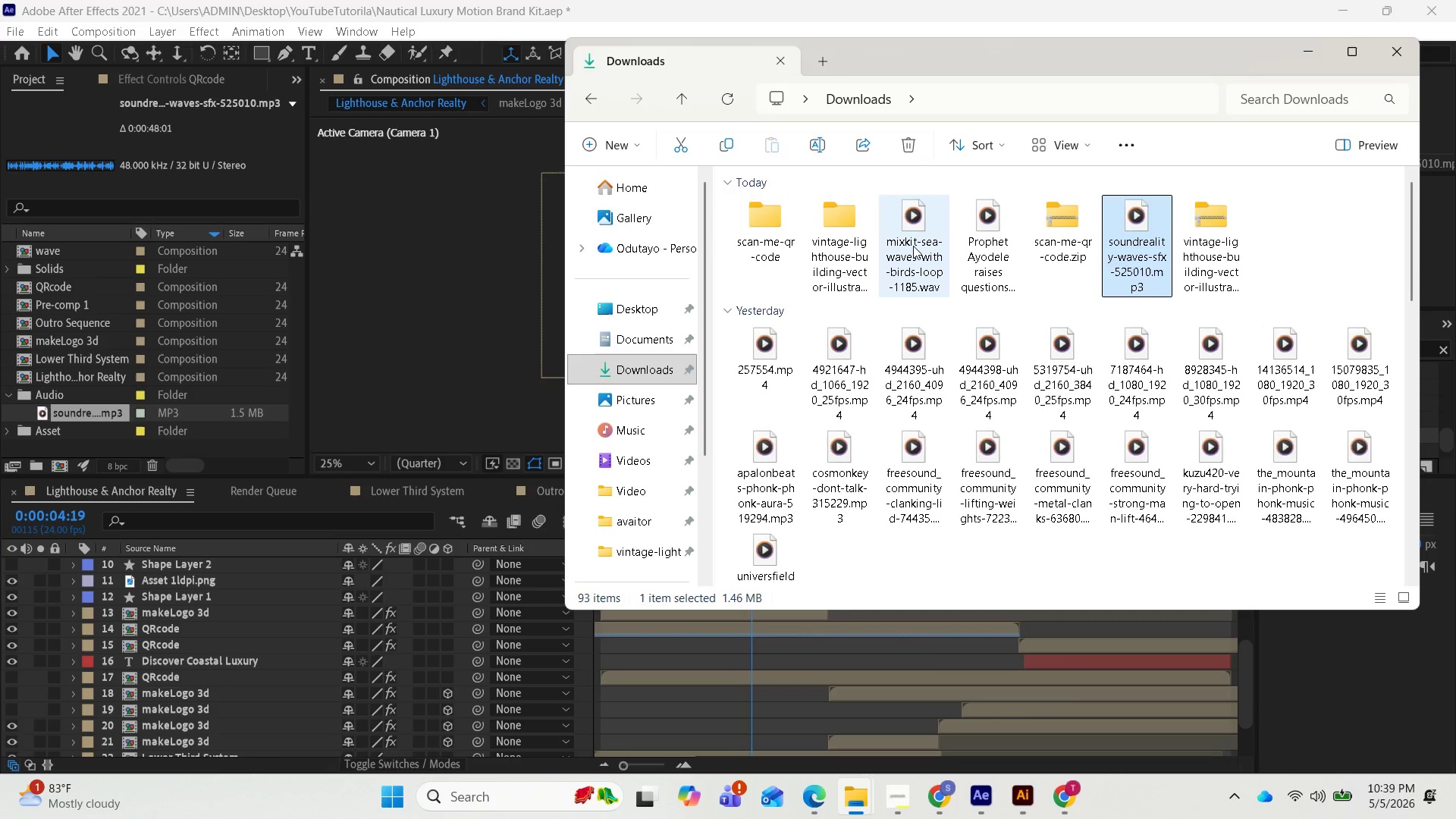 
left_click_drag(start_coordinate=[915, 243], to_coordinate=[84, 392])
 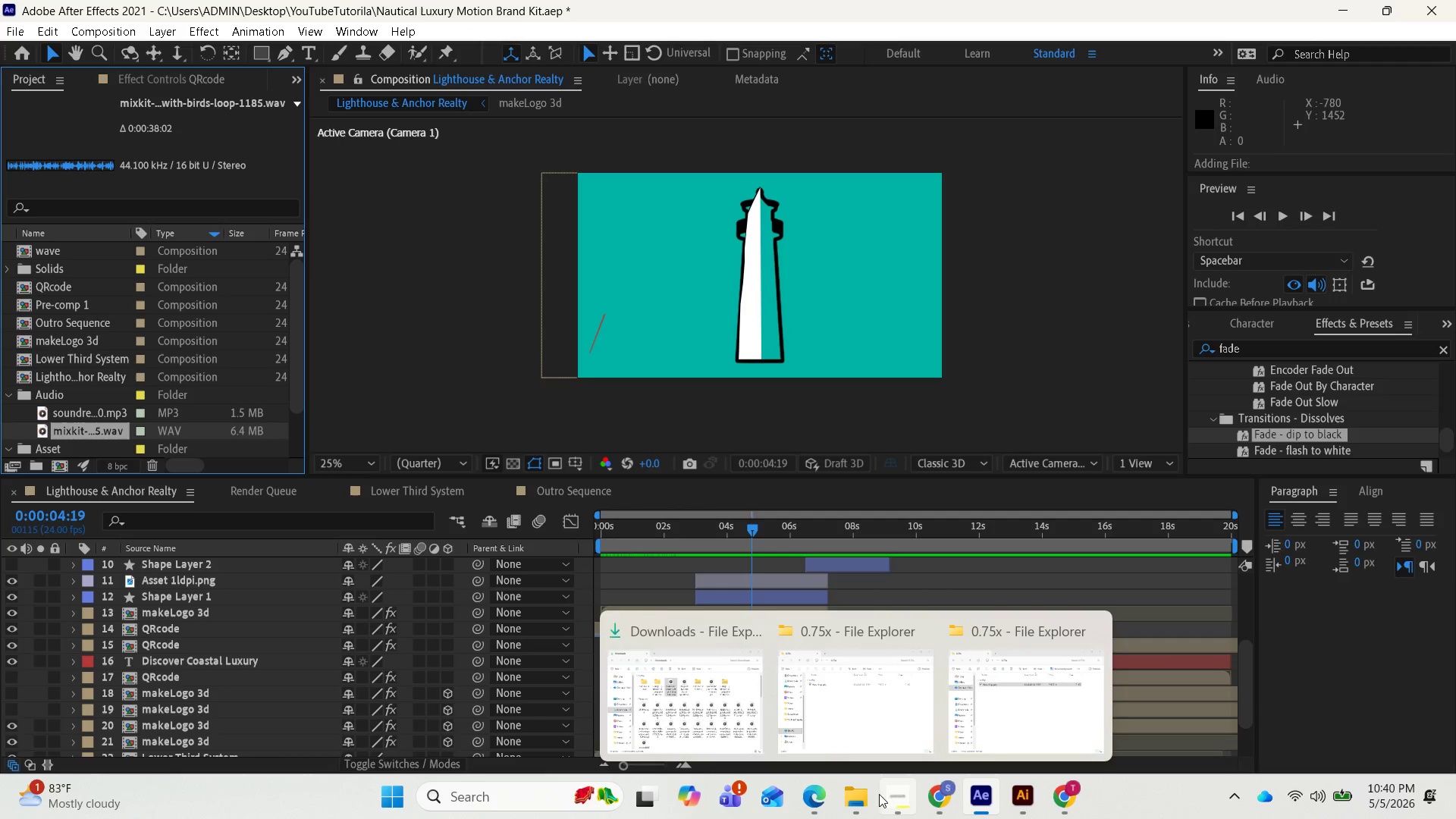 
left_click([931, 795])
 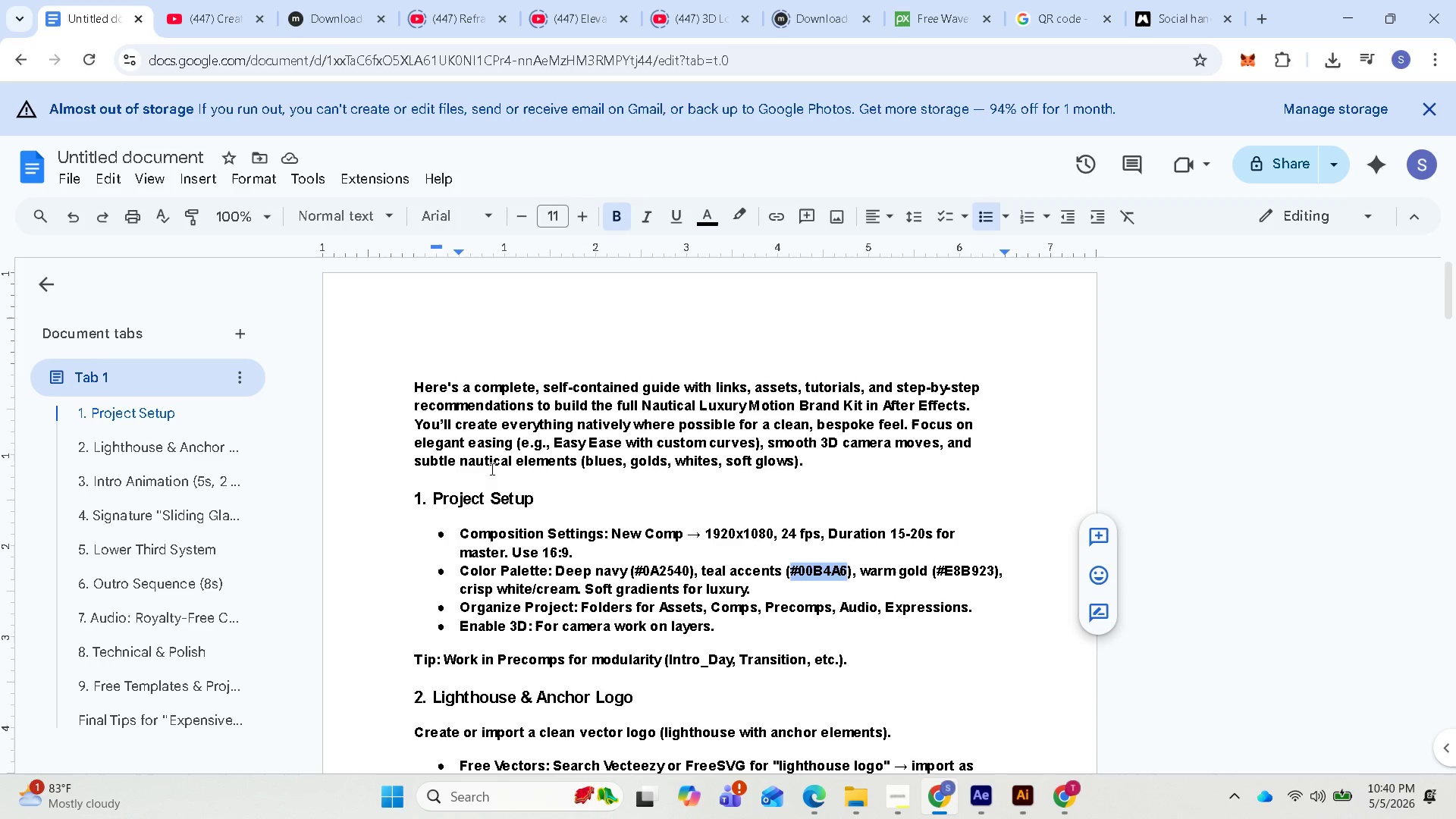 
scroll: coordinate [608, 582], scroll_direction: down, amount: 24.0
 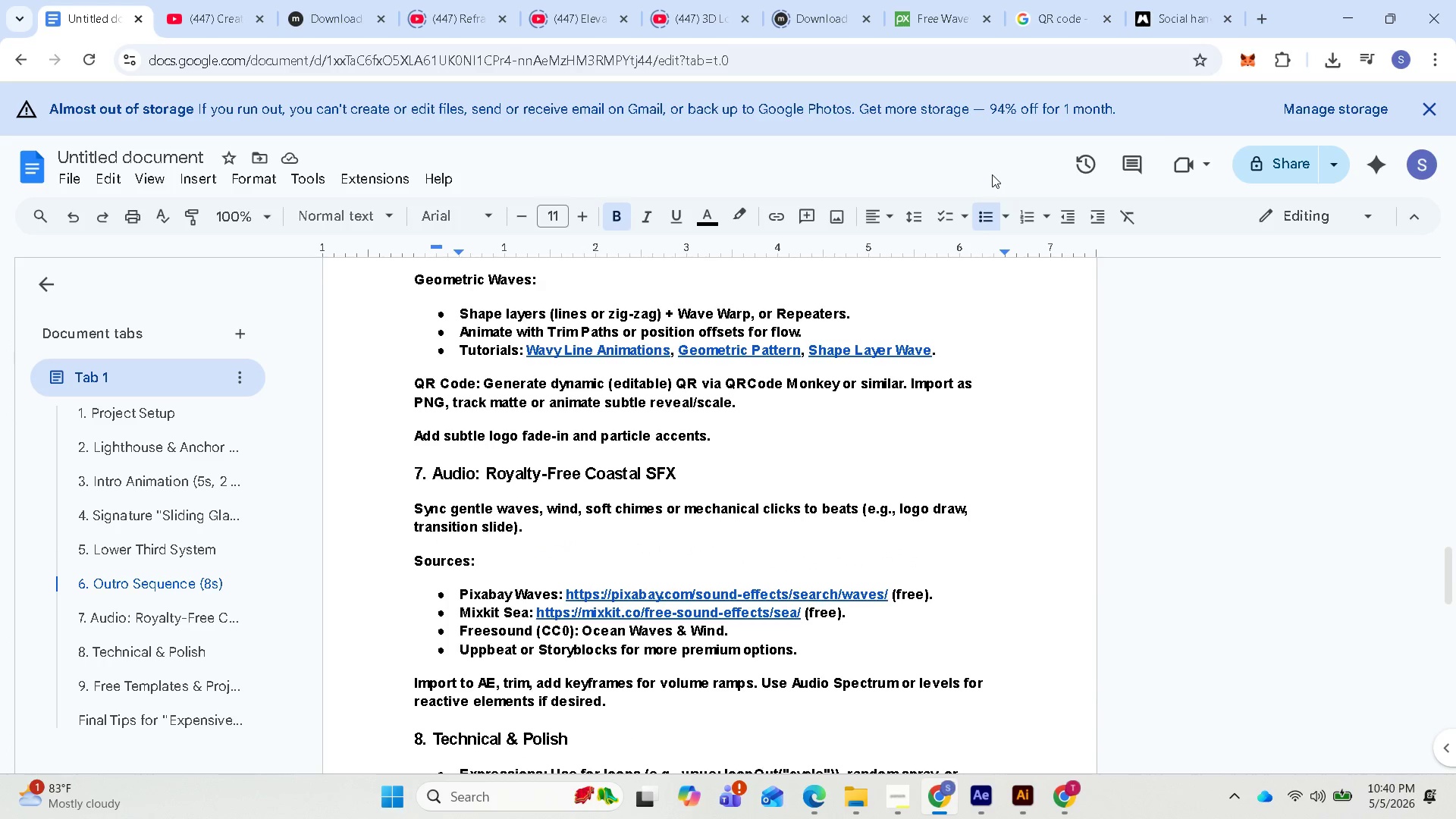 
wait(9.66)
 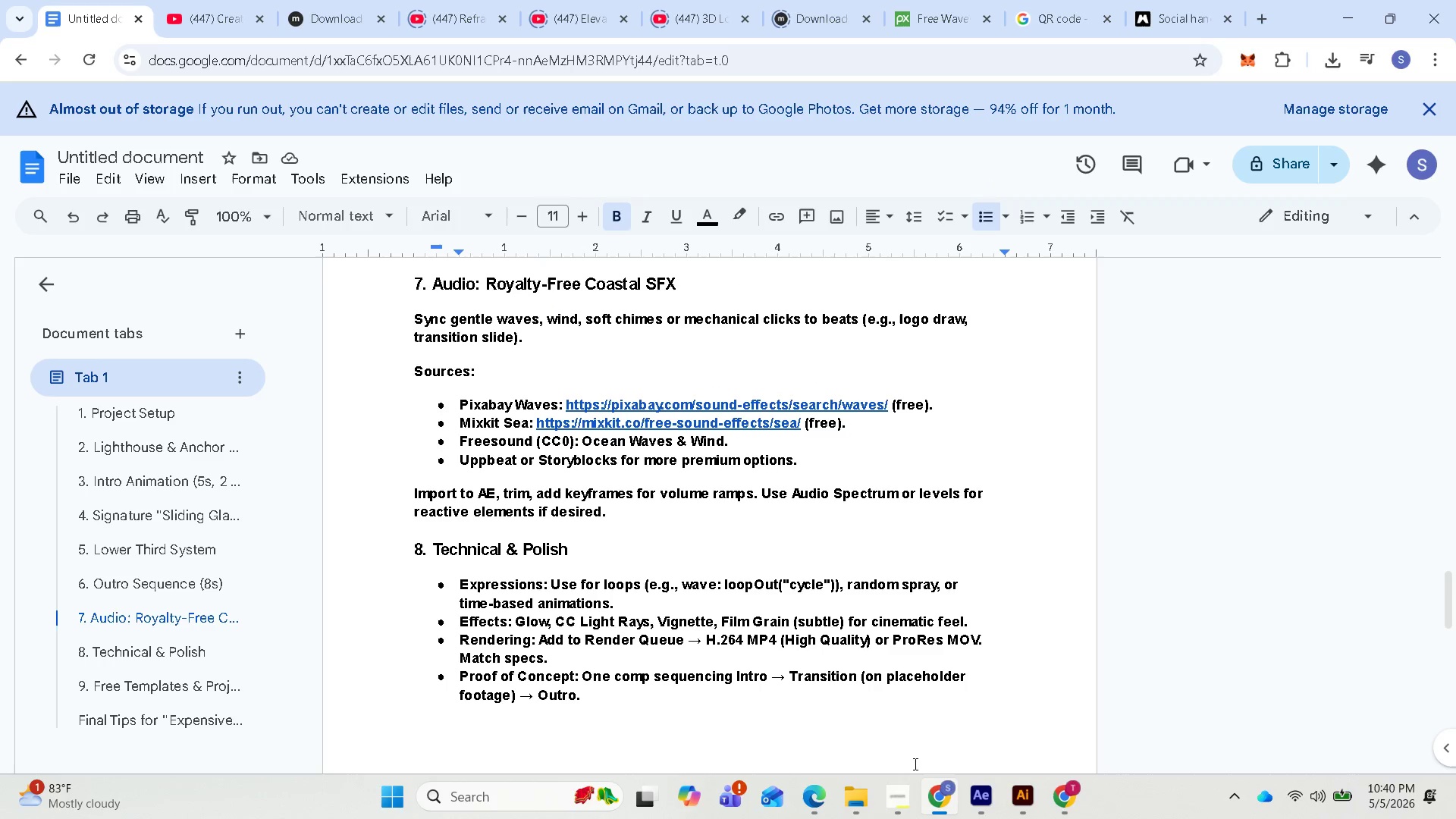 
left_click([912, 797])
 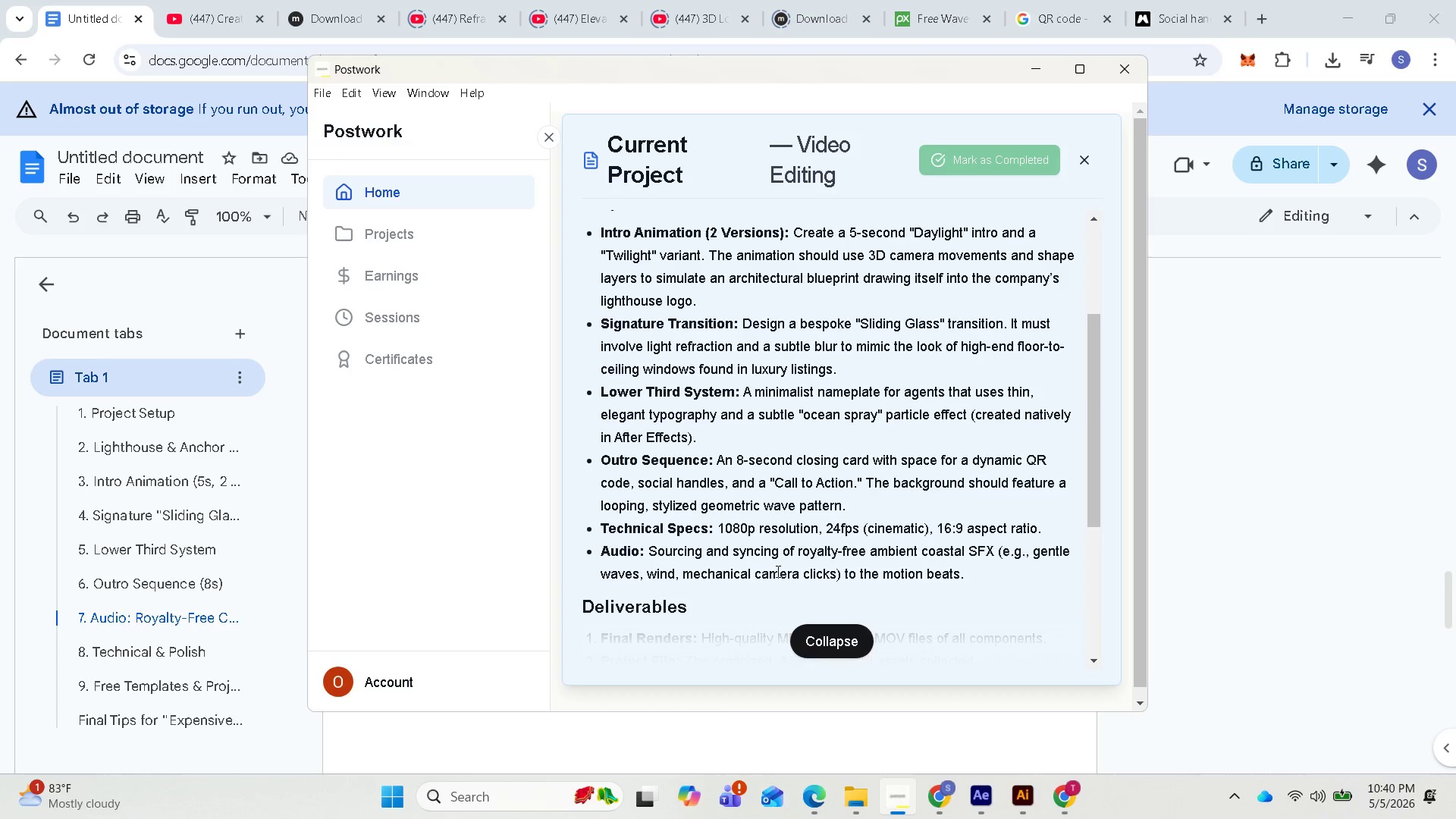 
scroll: coordinate [817, 381], scroll_direction: down, amount: 2.0